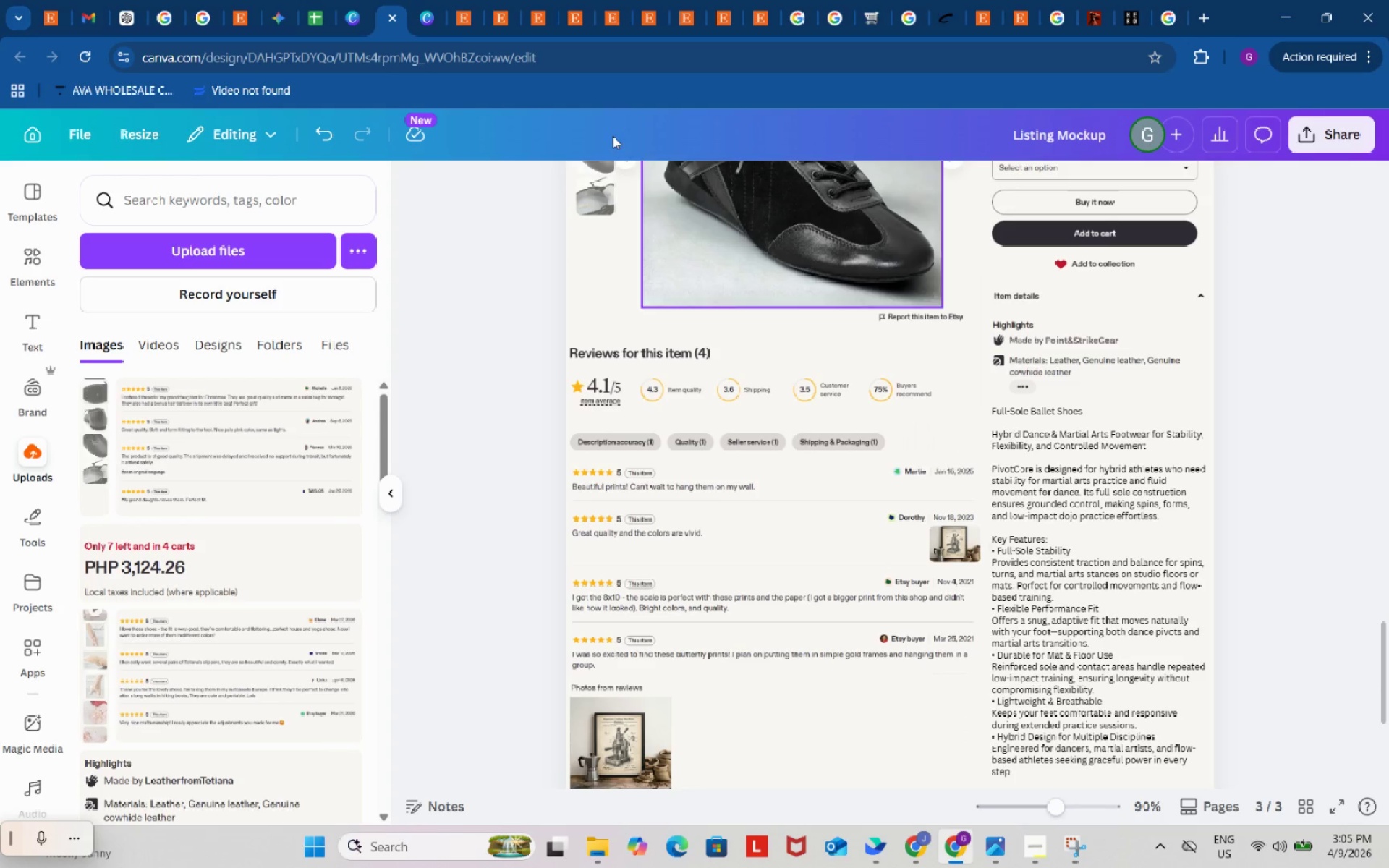 
left_click([314, 0])
 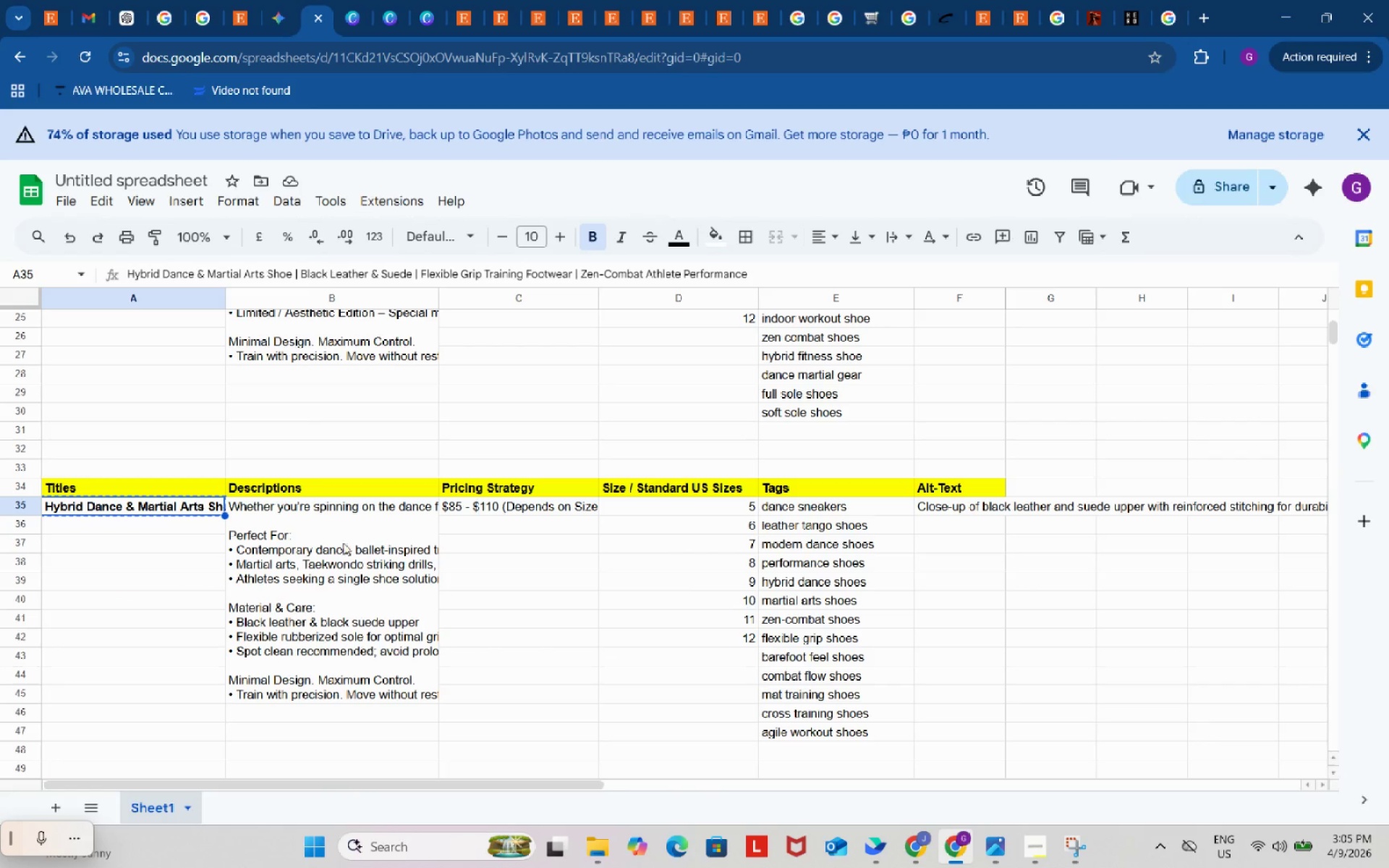 
left_click([346, 551])
 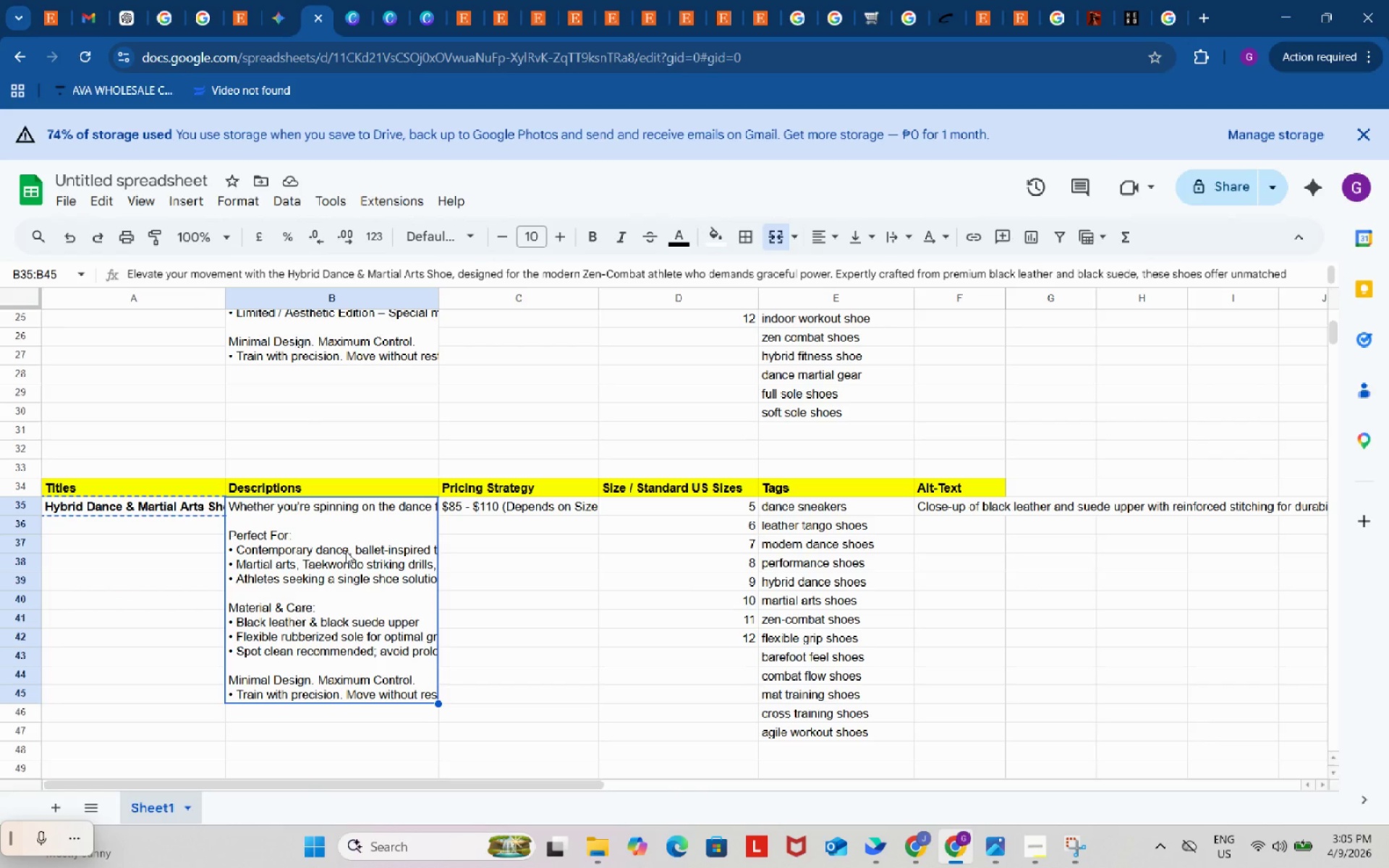 
key(Control+C)
 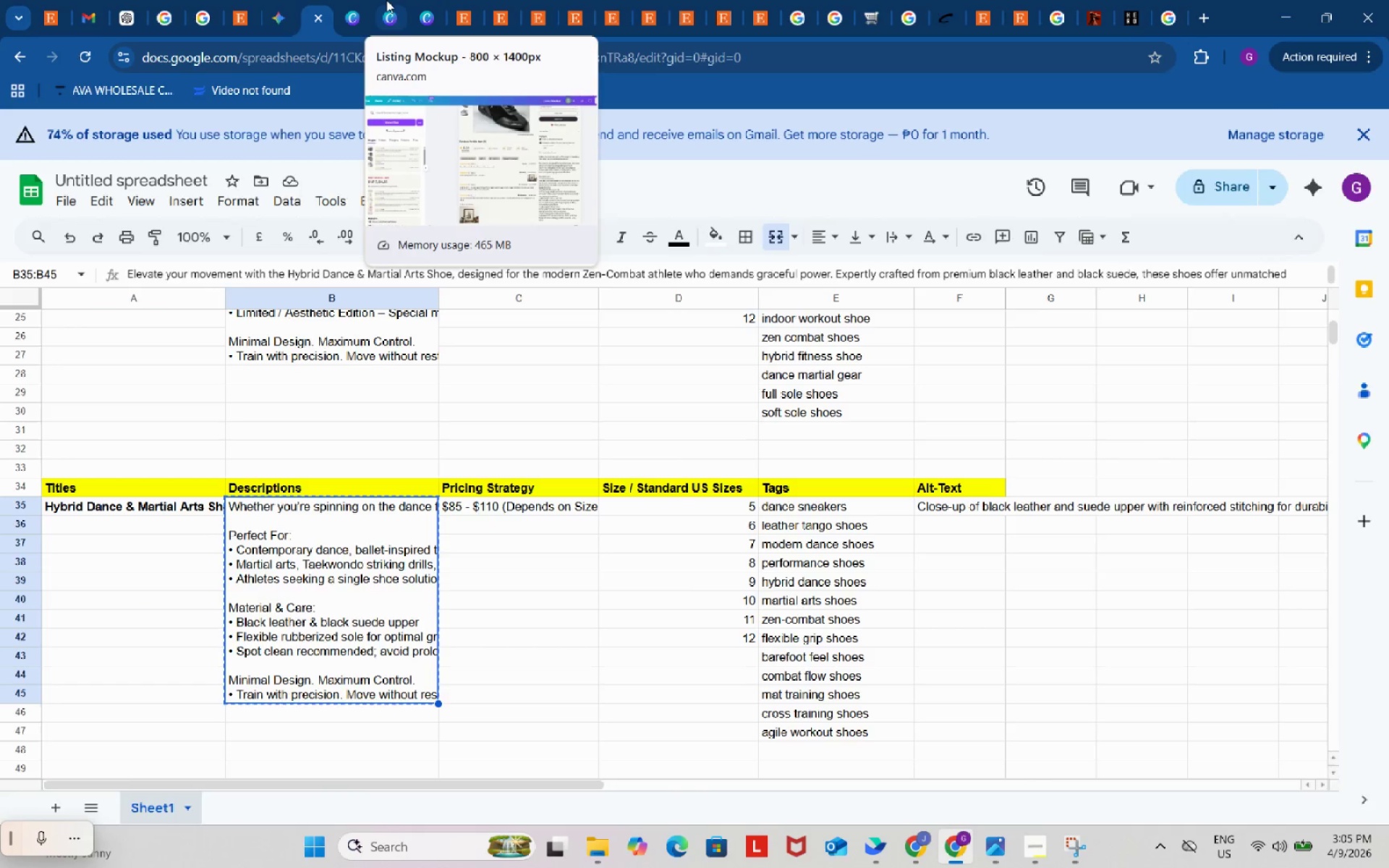 
left_click([382, 0])
 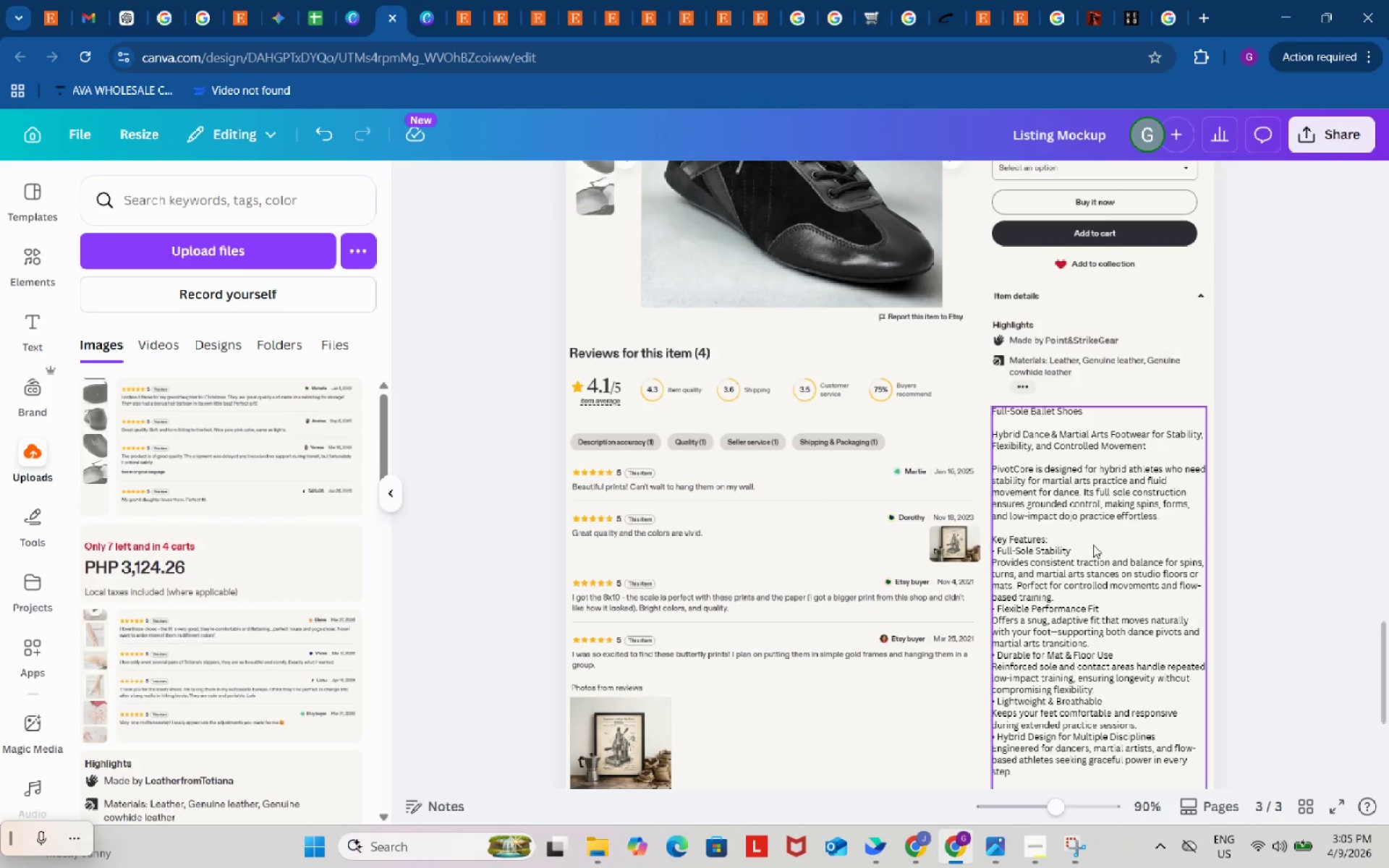 
double_click([1093, 545])
 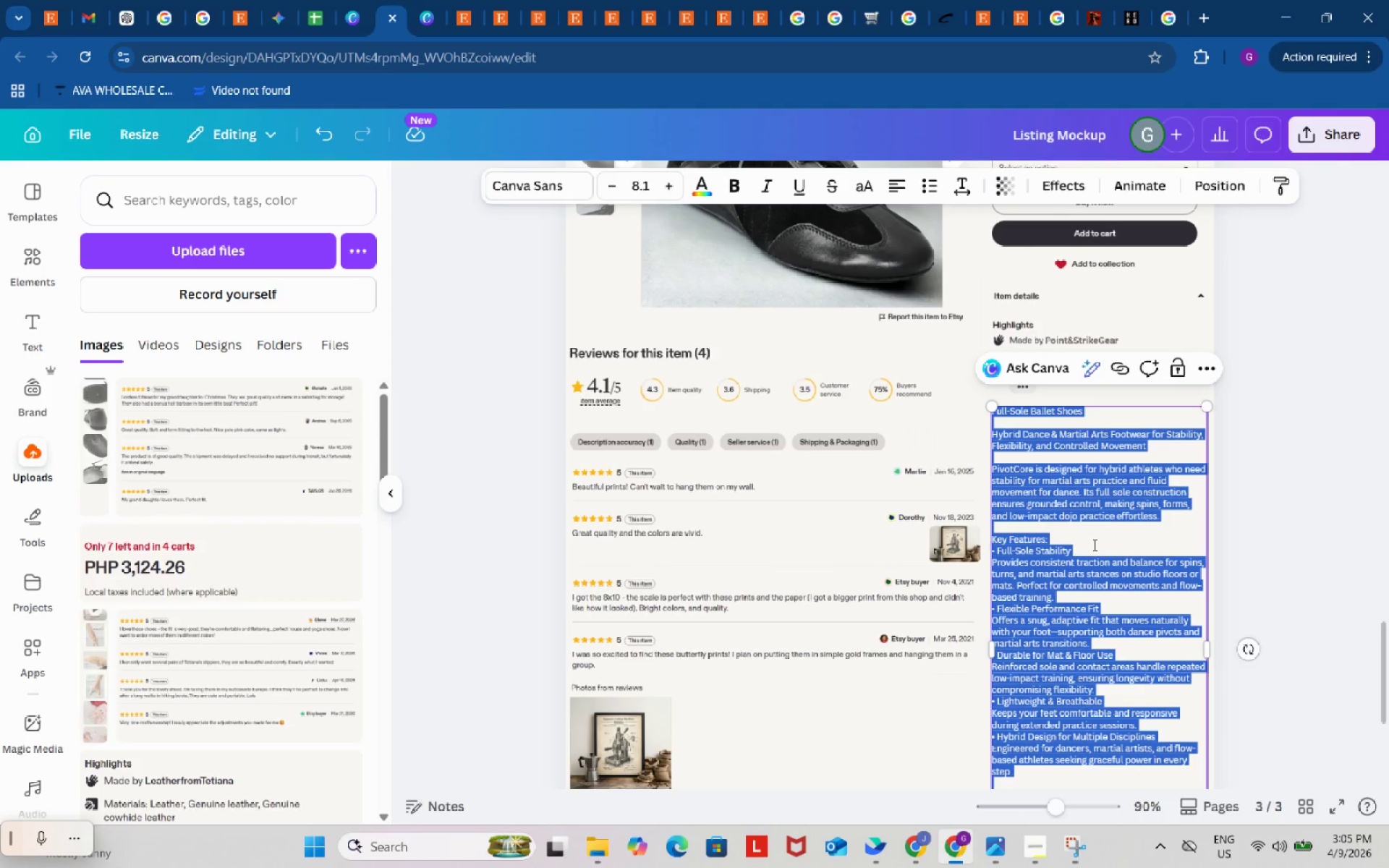 
key(Control+V)
 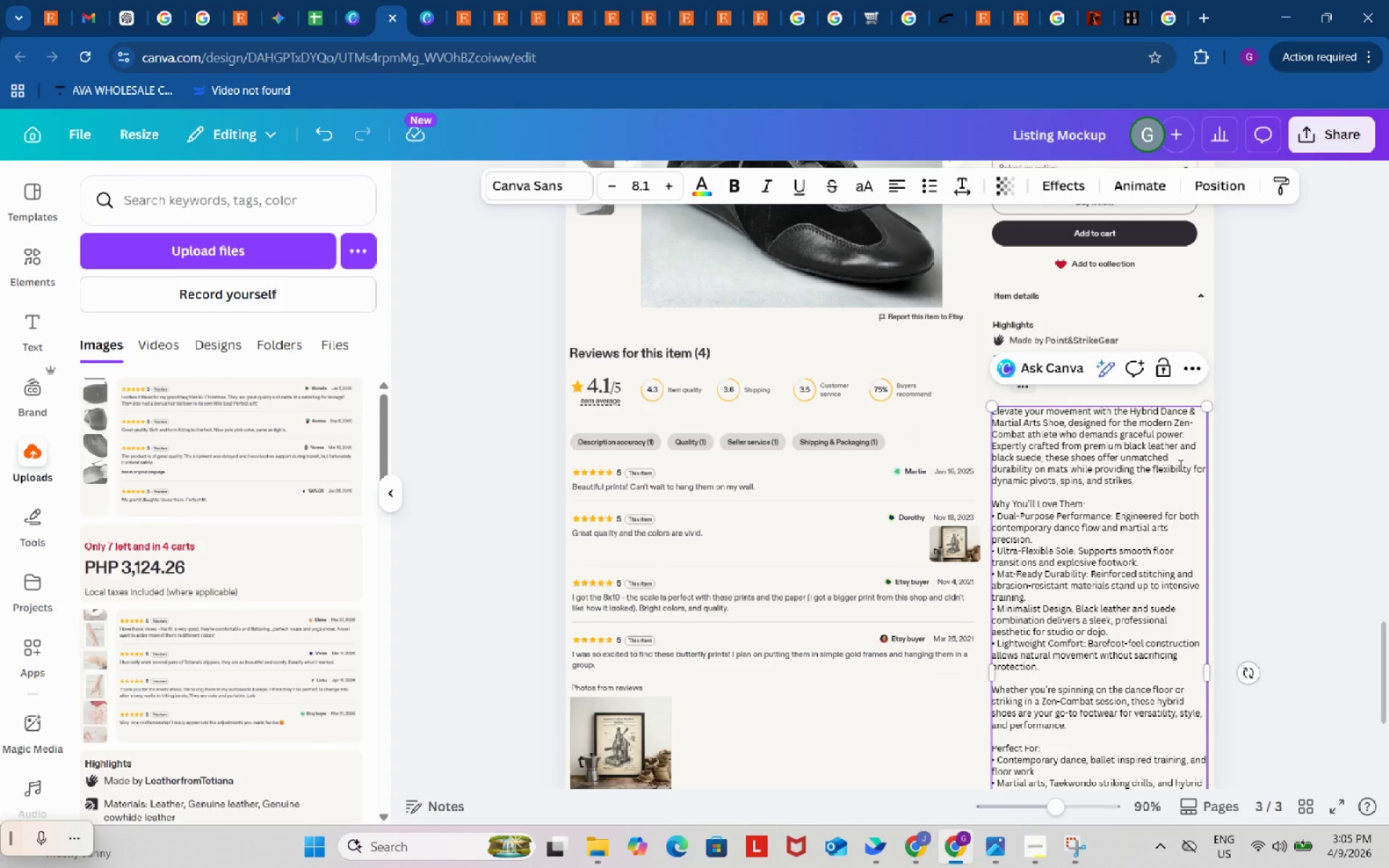 
scroll: coordinate [1264, 459], scroll_direction: down, amount: 4.0
 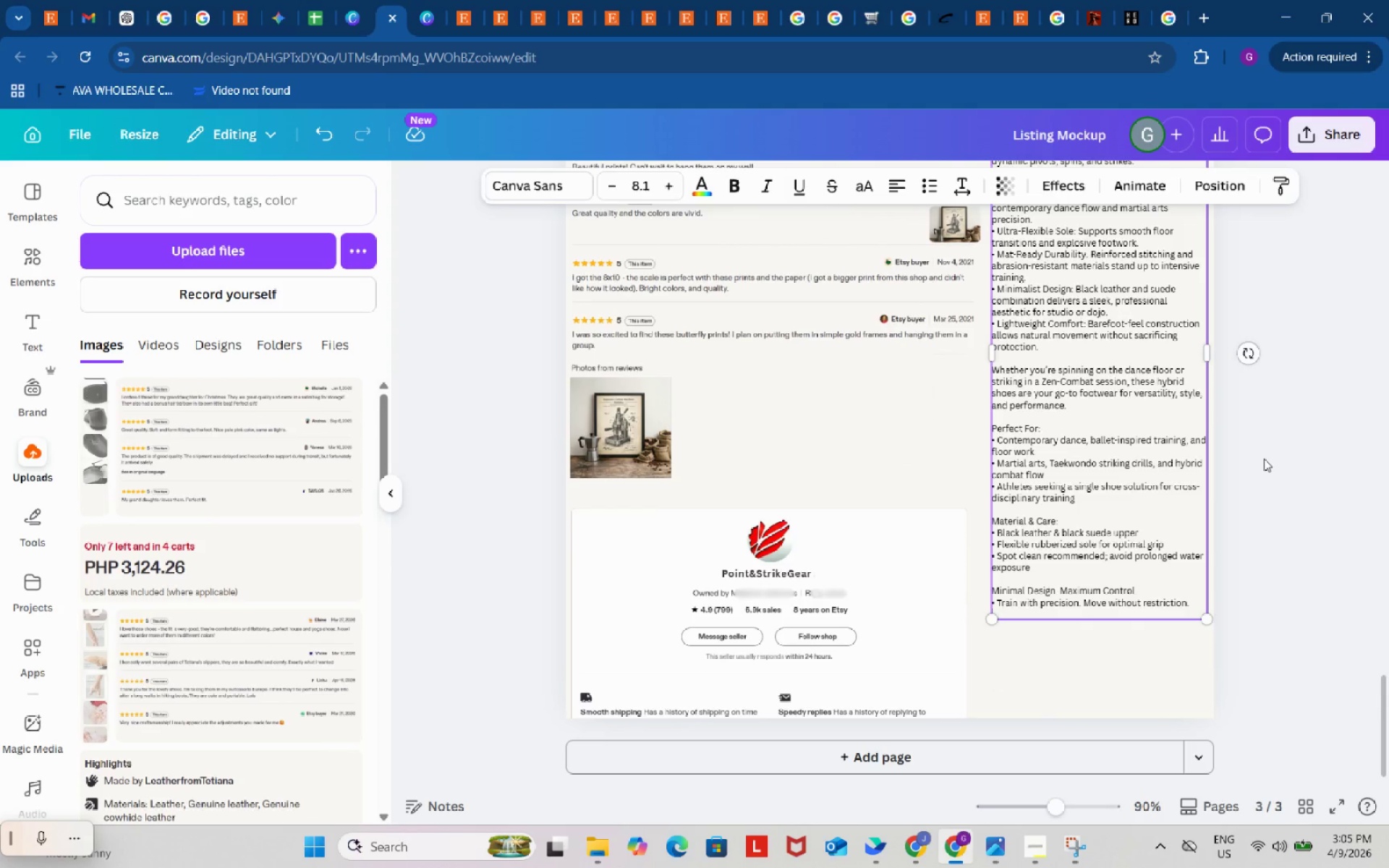 
left_click([1264, 459])
 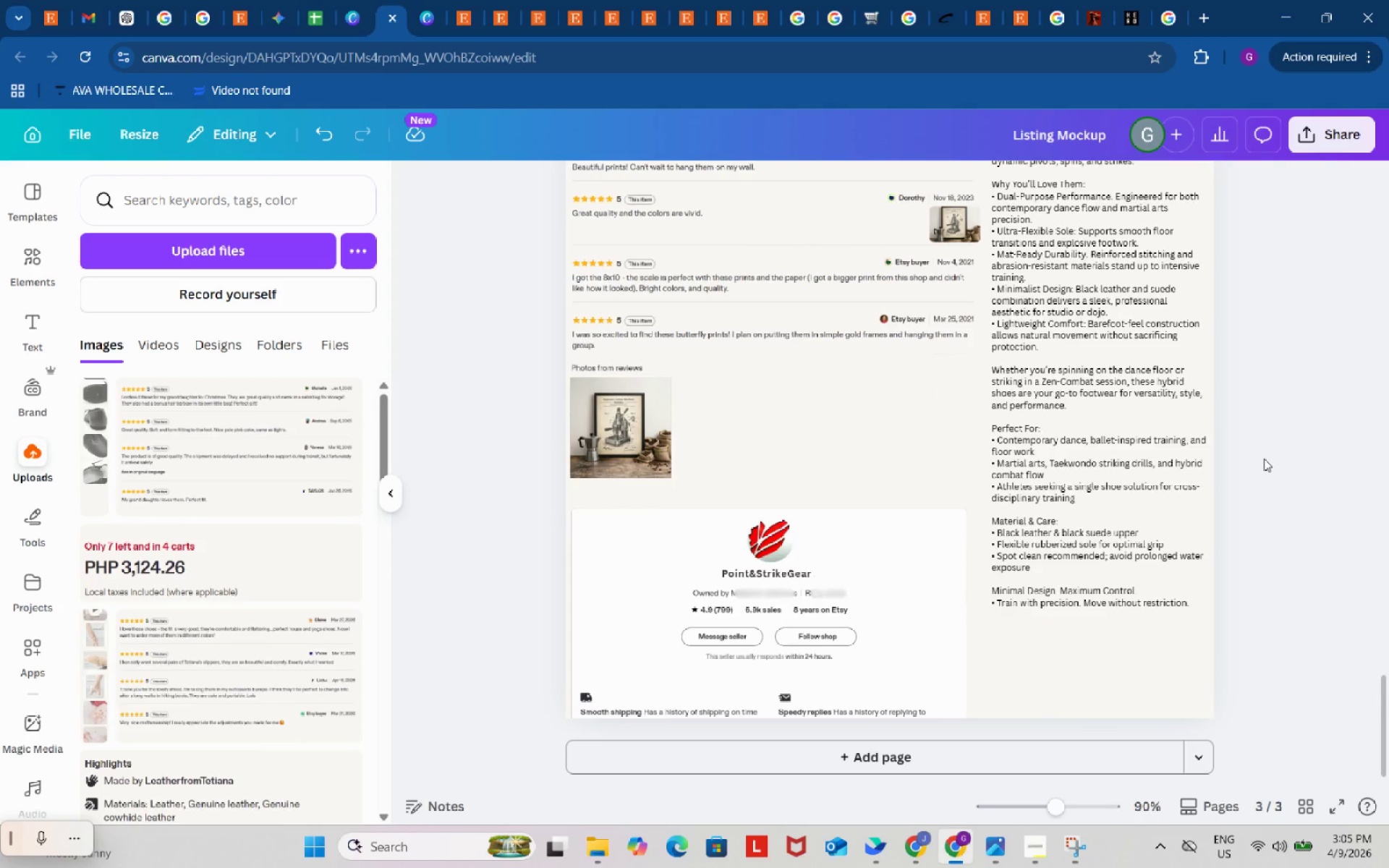 
scroll: coordinate [1264, 459], scroll_direction: up, amount: 2.0
 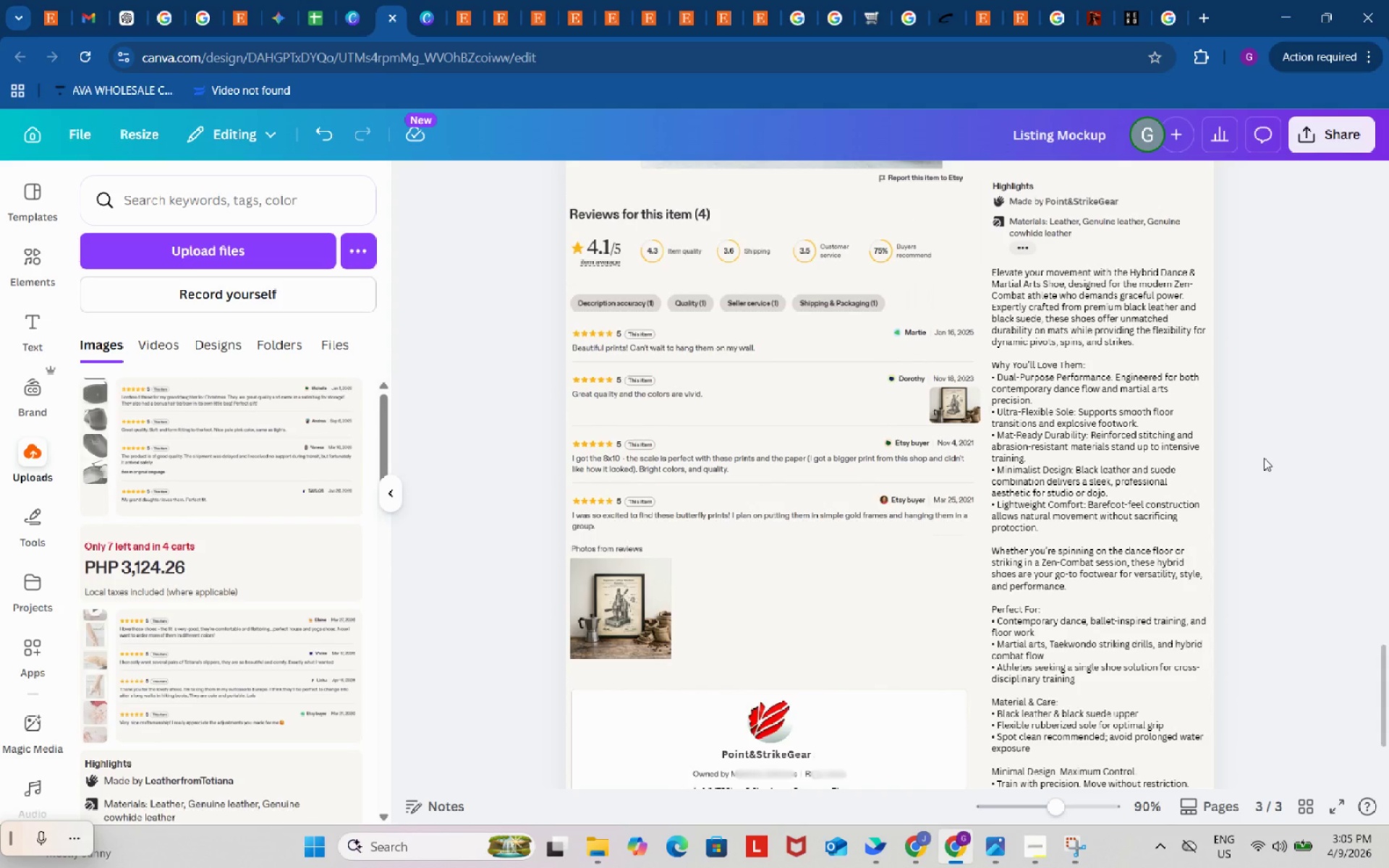 
wait(6.23)
 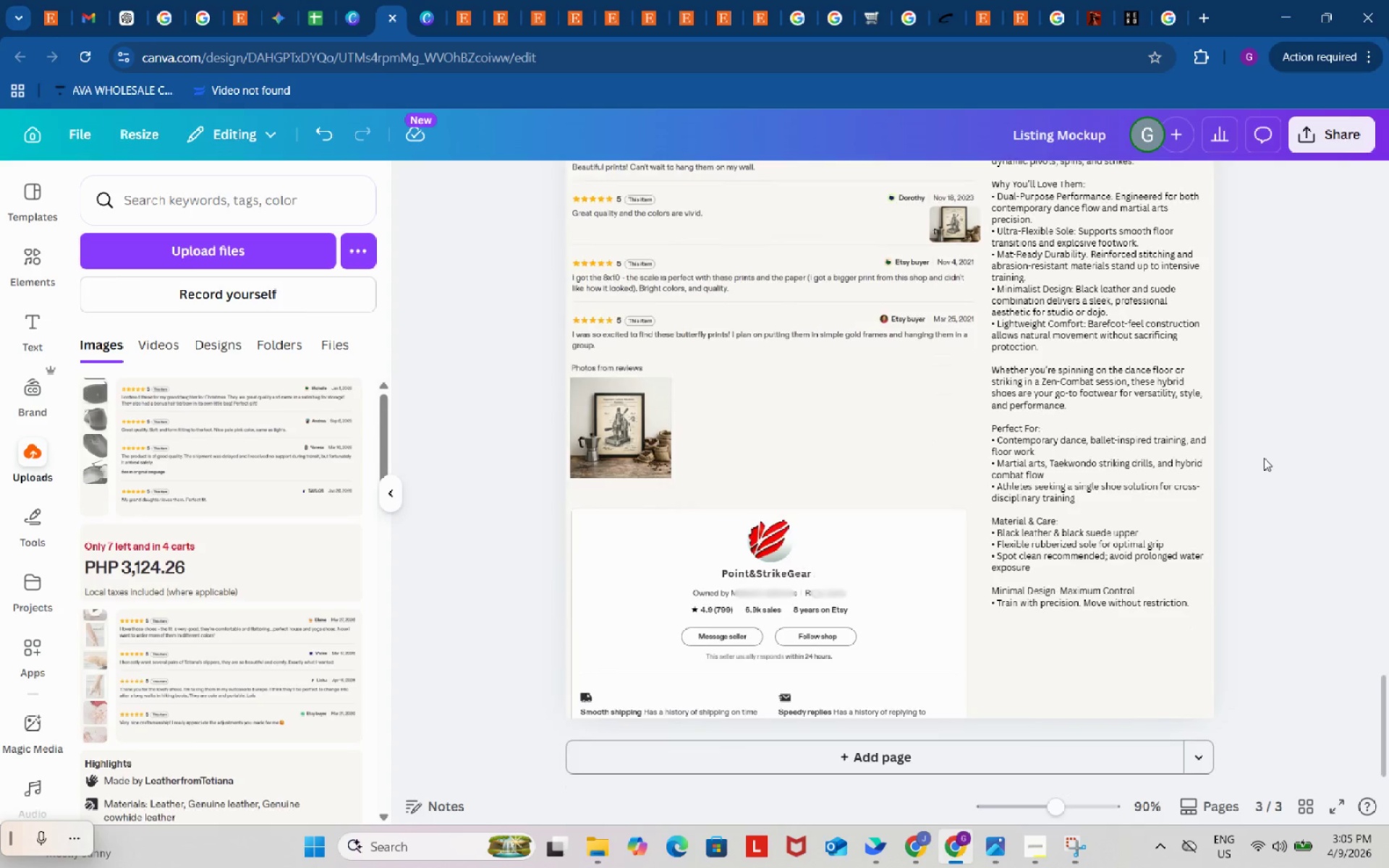 
left_click([1264, 458])
 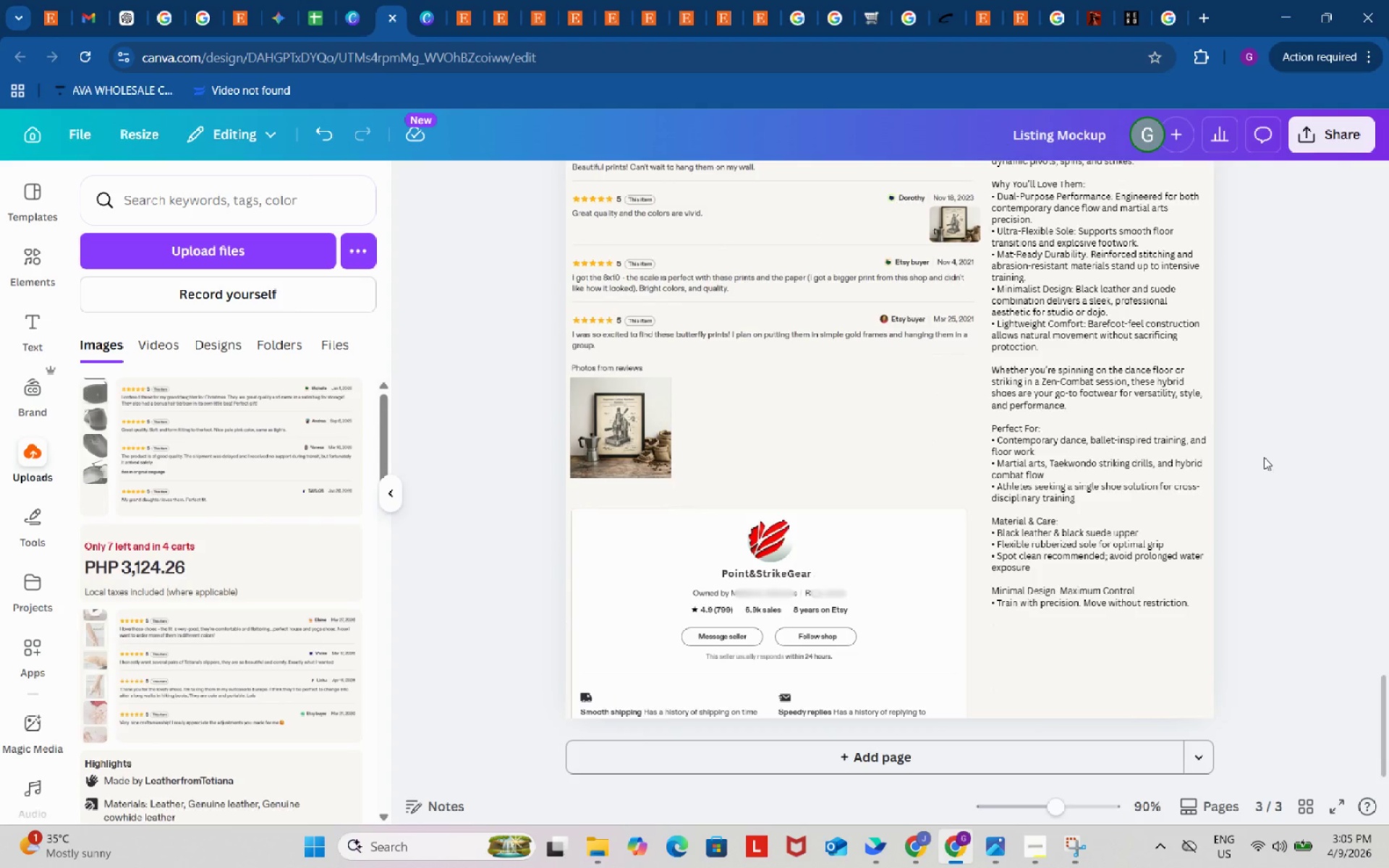 
scroll: coordinate [1264, 458], scroll_direction: down, amount: 2.0
 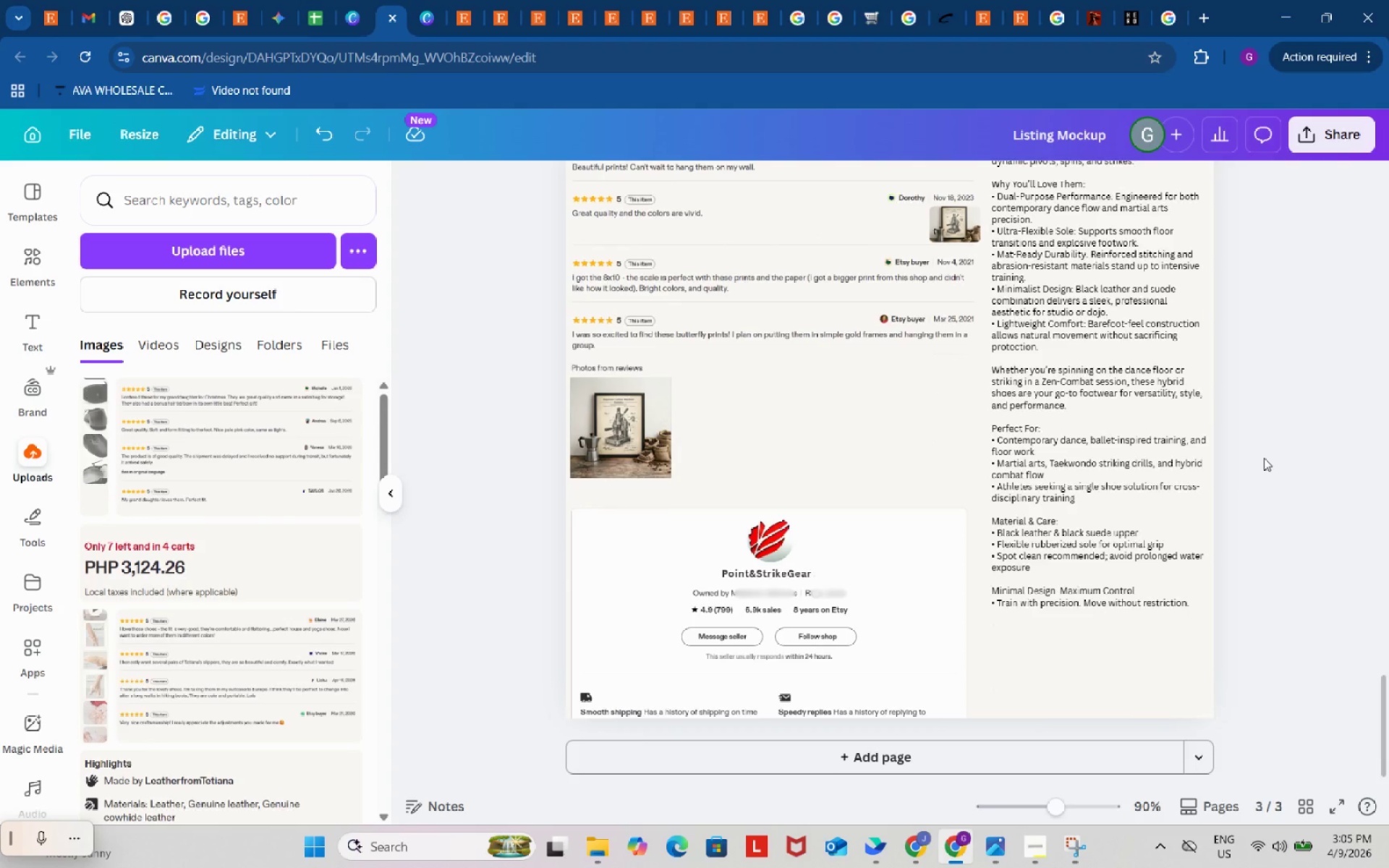 
scroll: coordinate [1264, 456], scroll_direction: up, amount: 6.0
 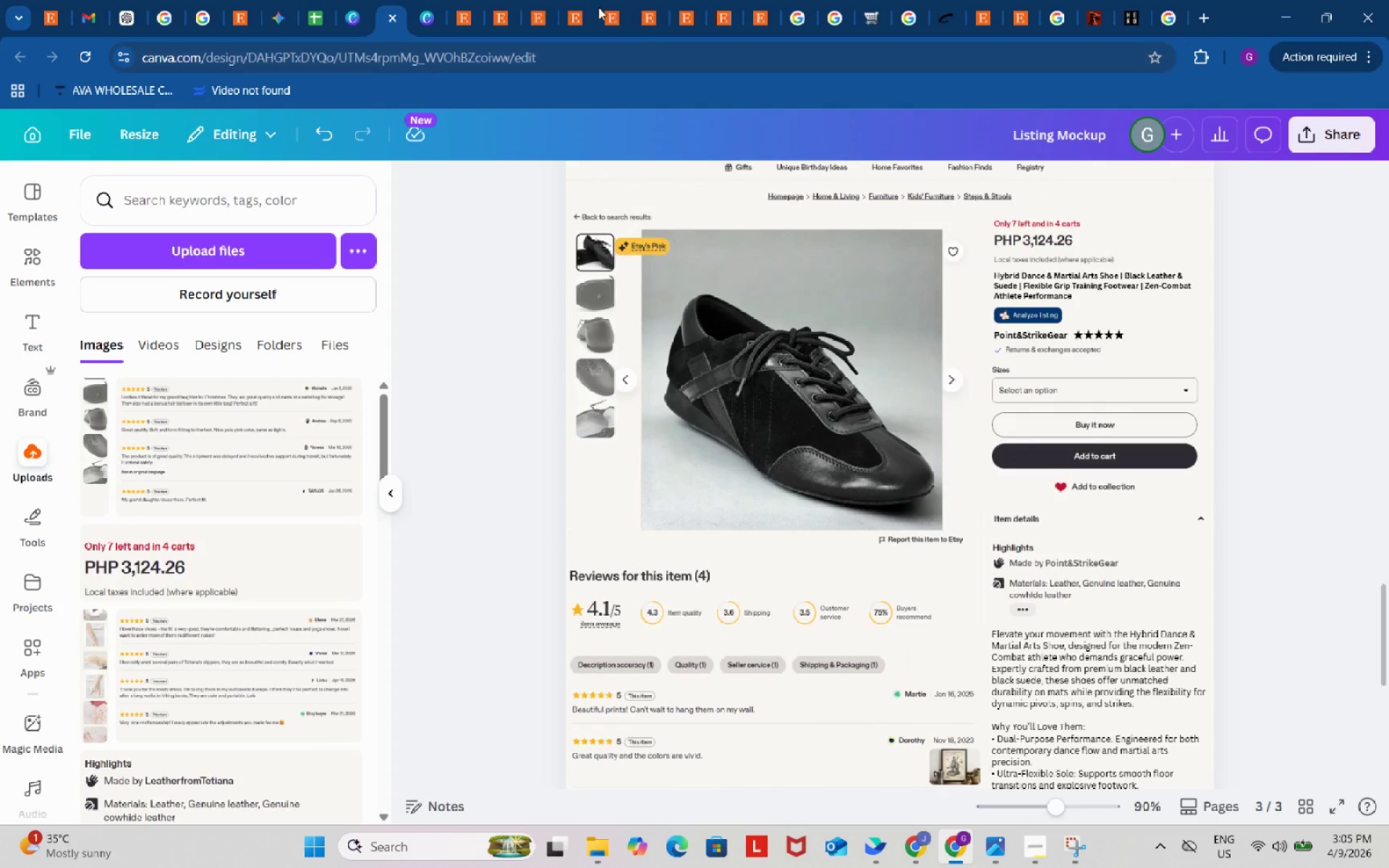 
left_click([561, 0])
 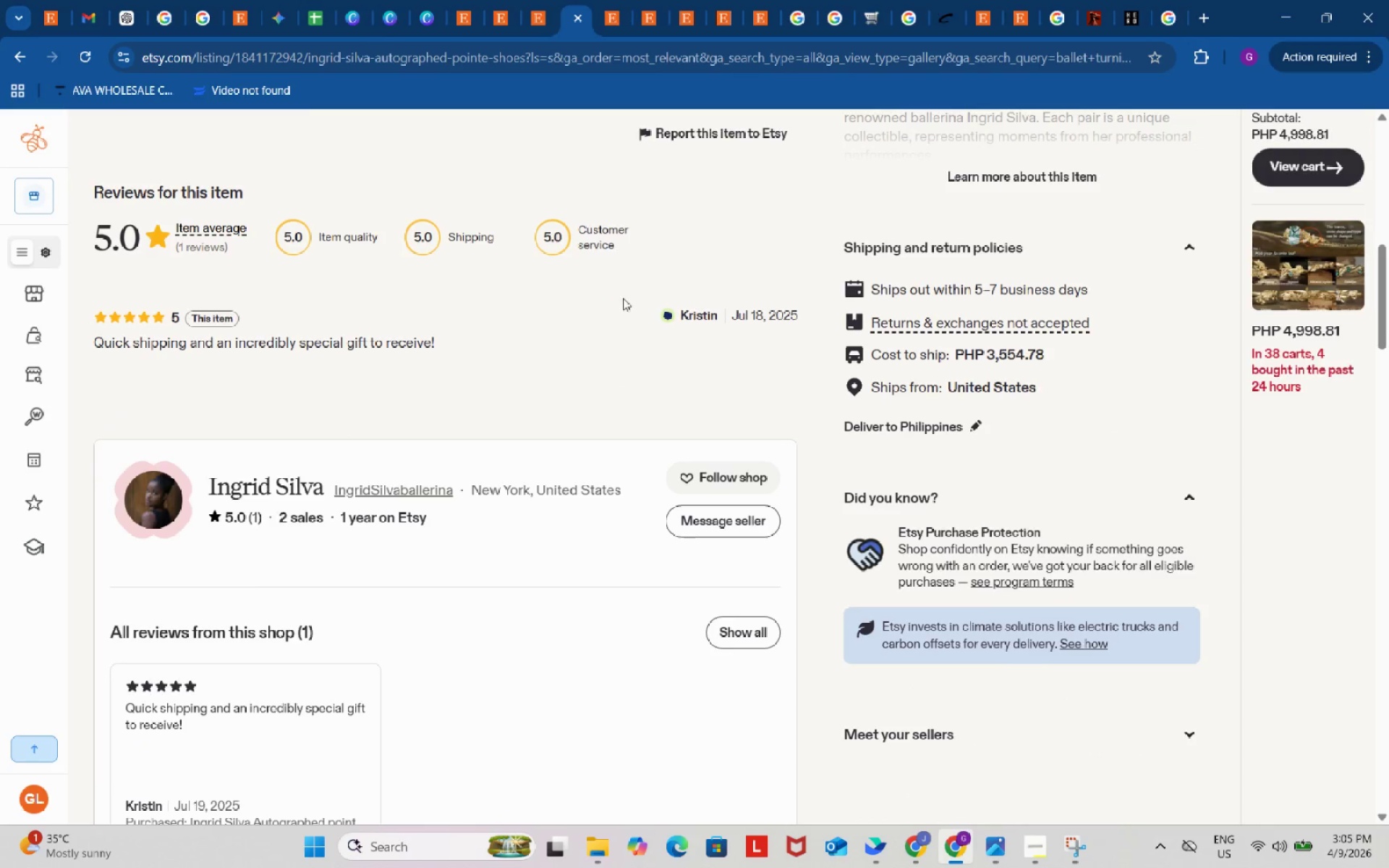 
scroll: coordinate [623, 326], scroll_direction: down, amount: 6.0
 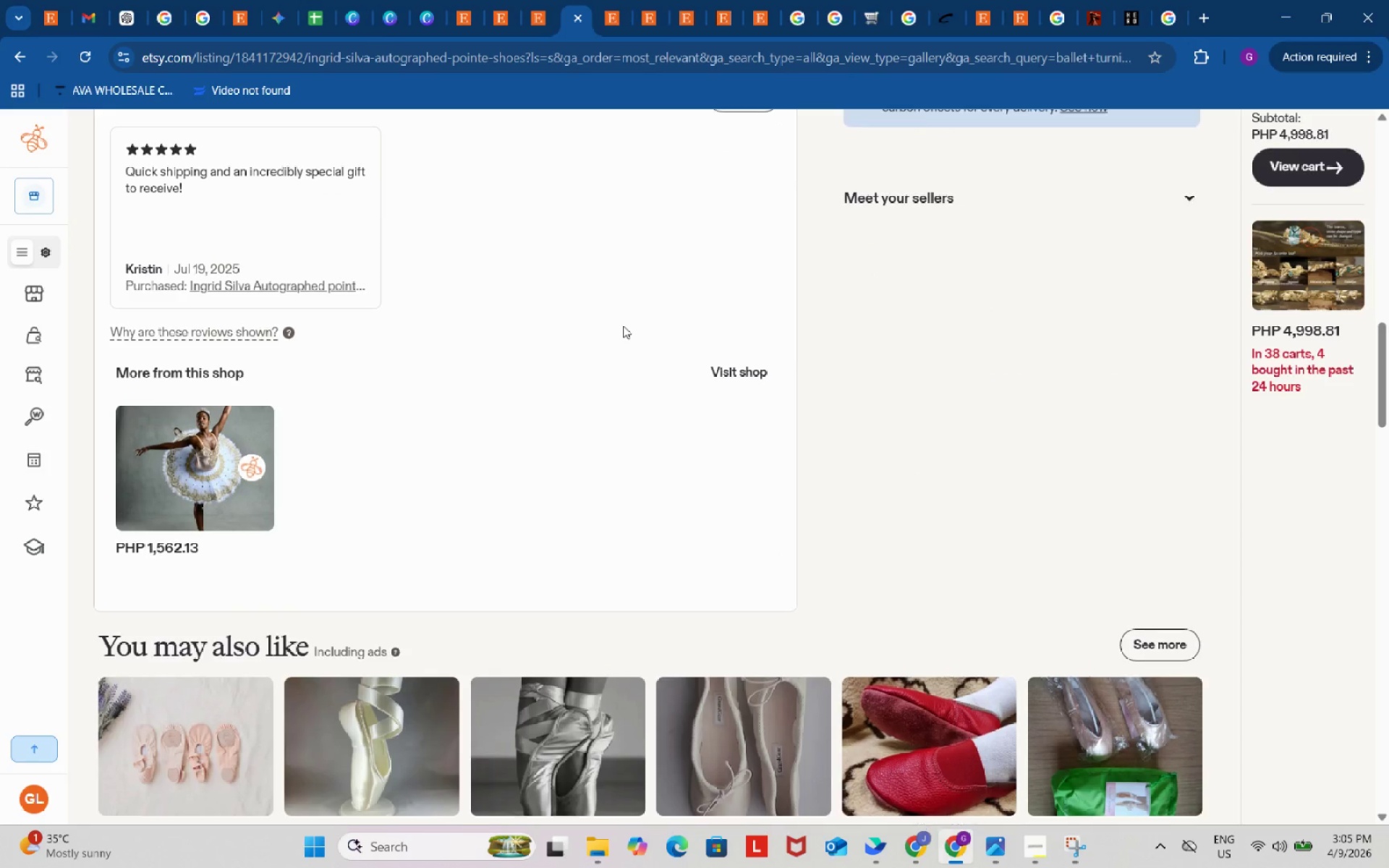 
left_click([514, 0])
 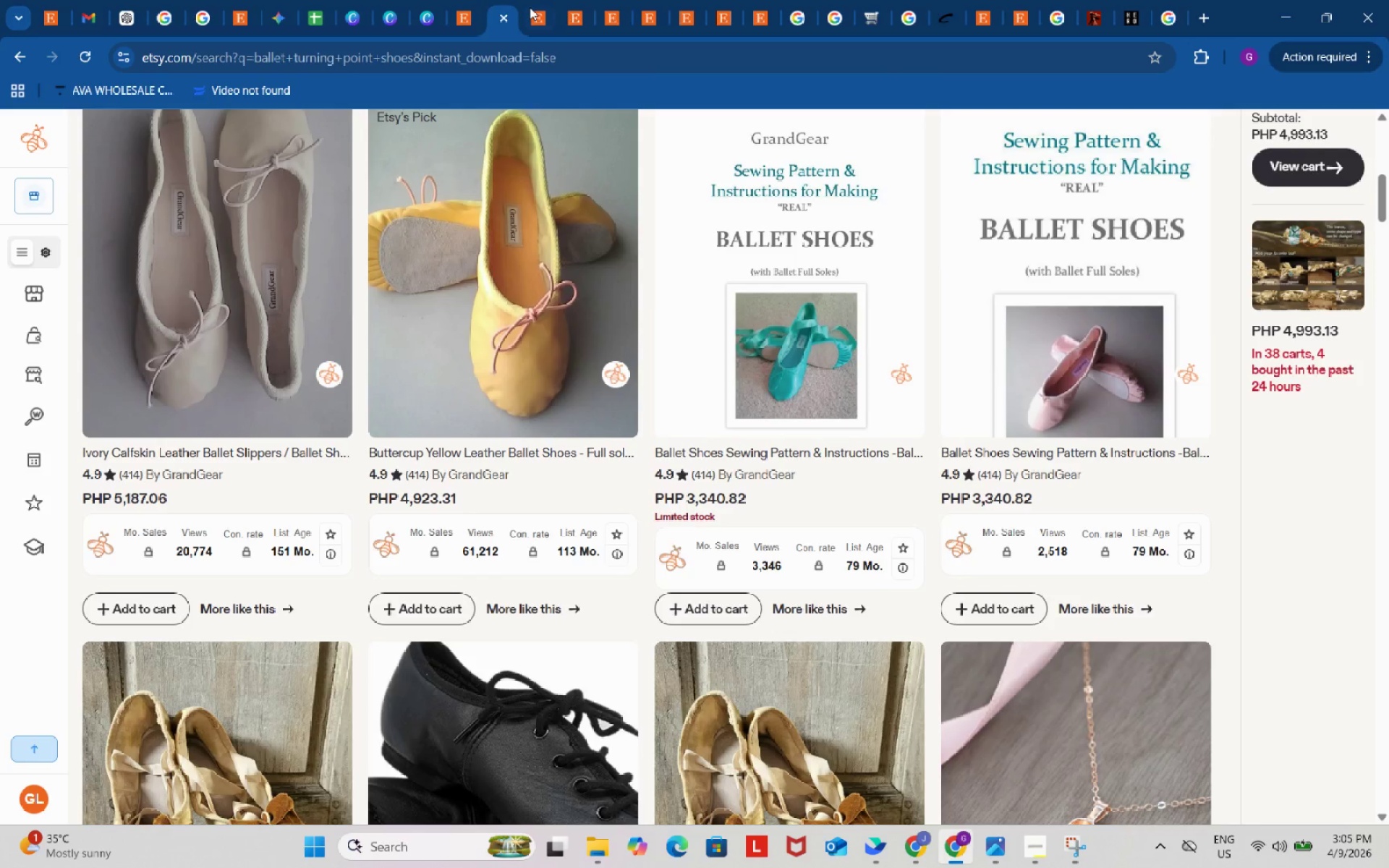 
scroll: coordinate [623, 326], scroll_direction: up, amount: 6.0
 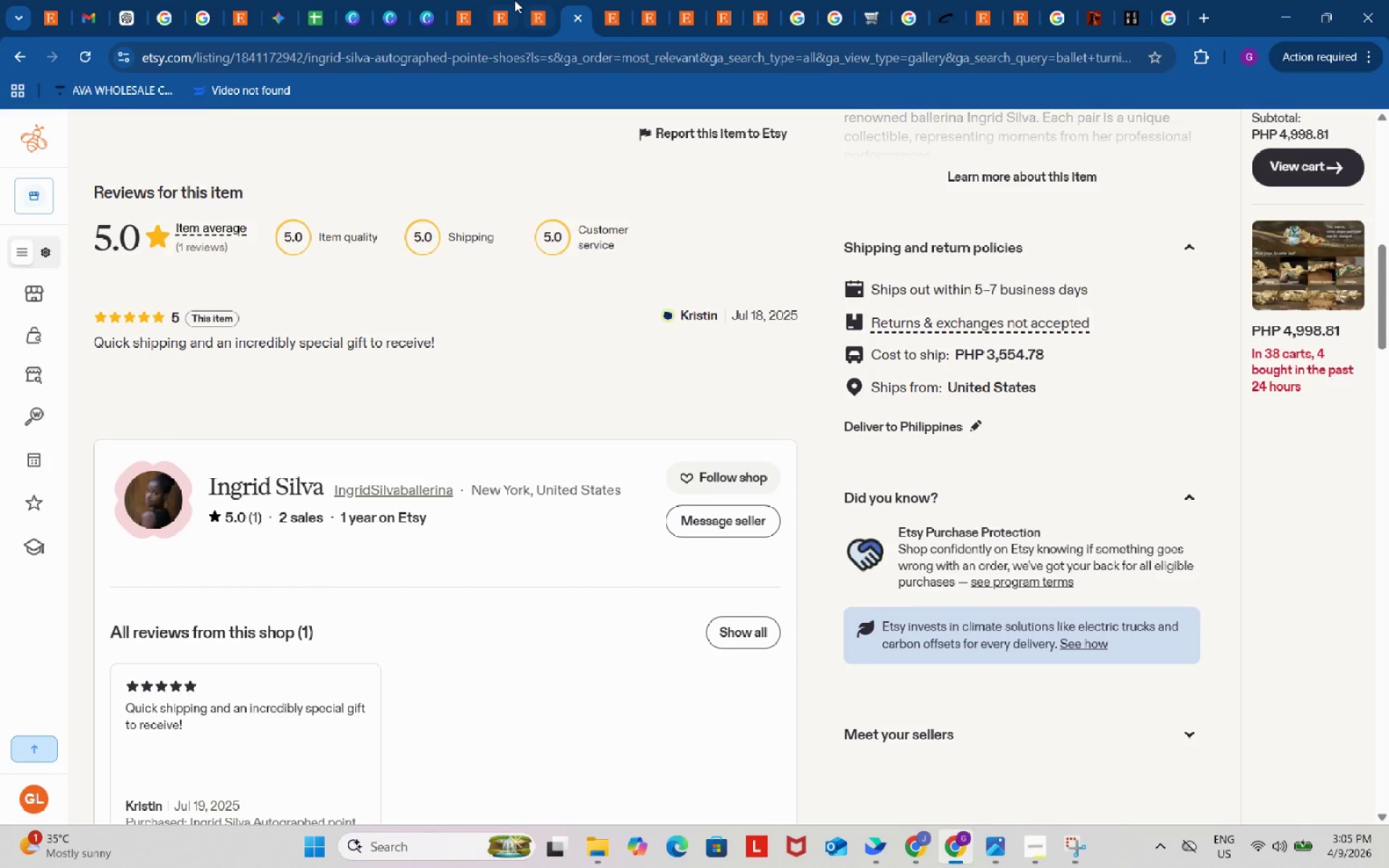 
left_click([530, 7])
 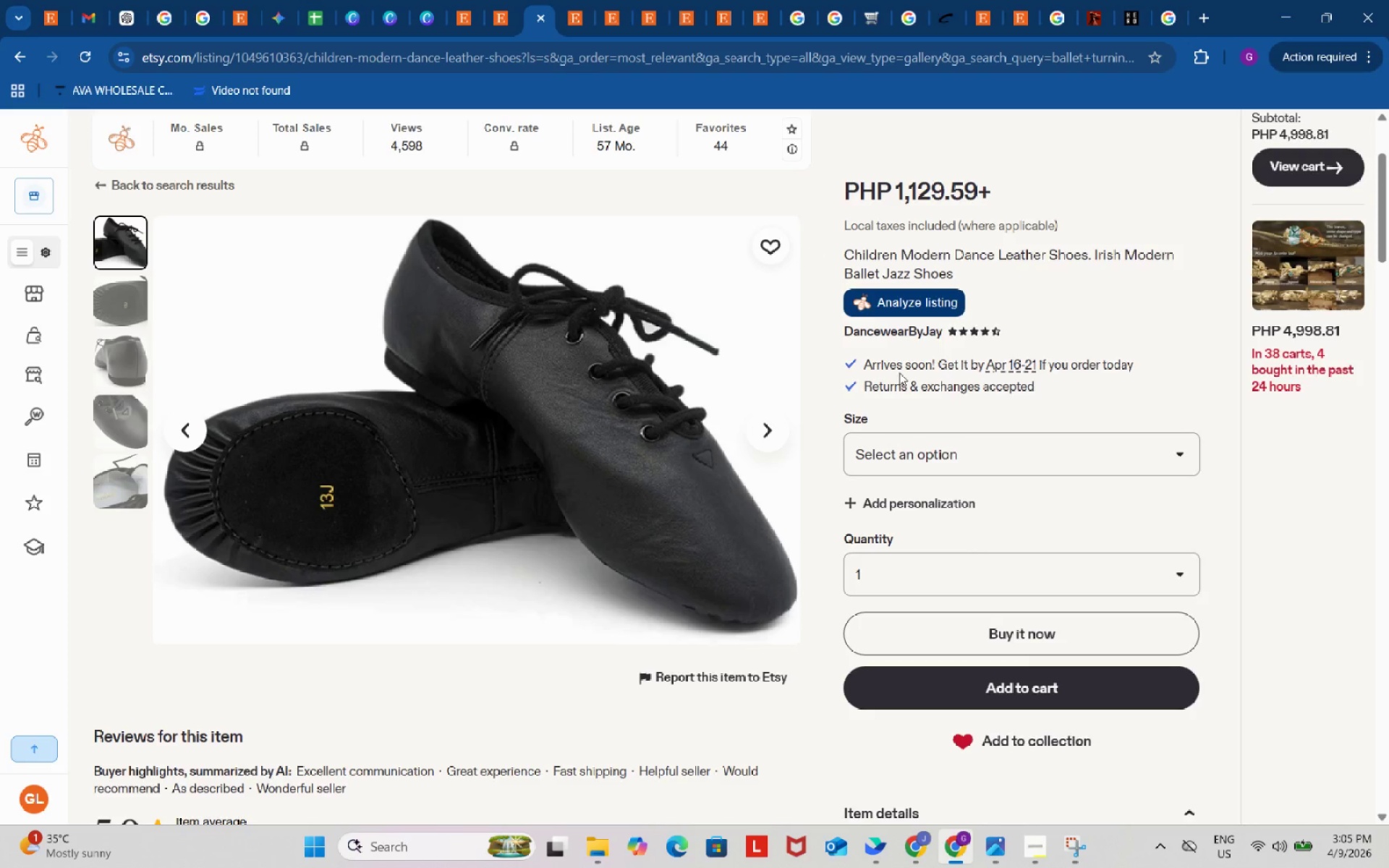 
scroll: coordinate [902, 380], scroll_direction: down, amount: 8.0
 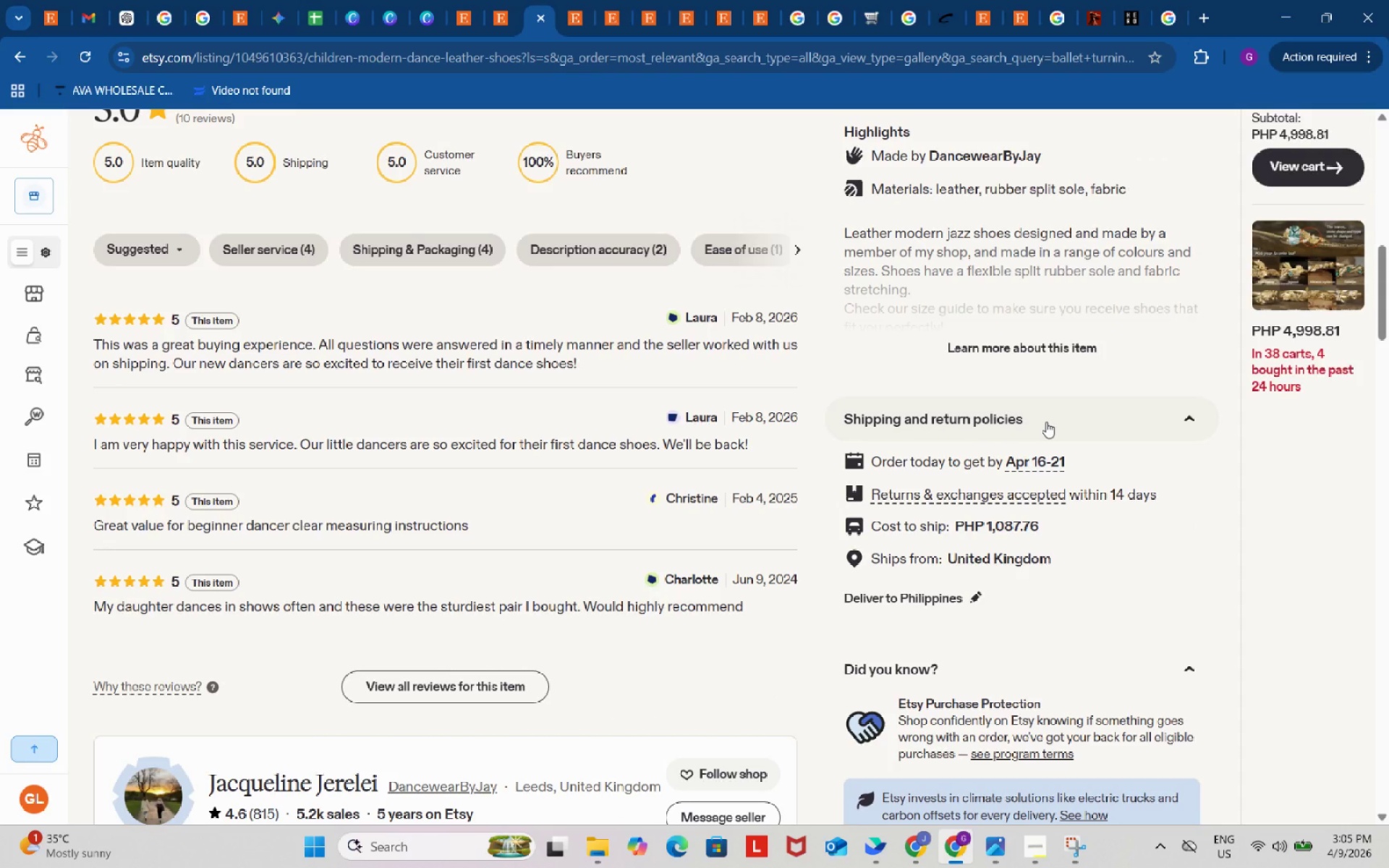 
key(Meta+Shift+S)
 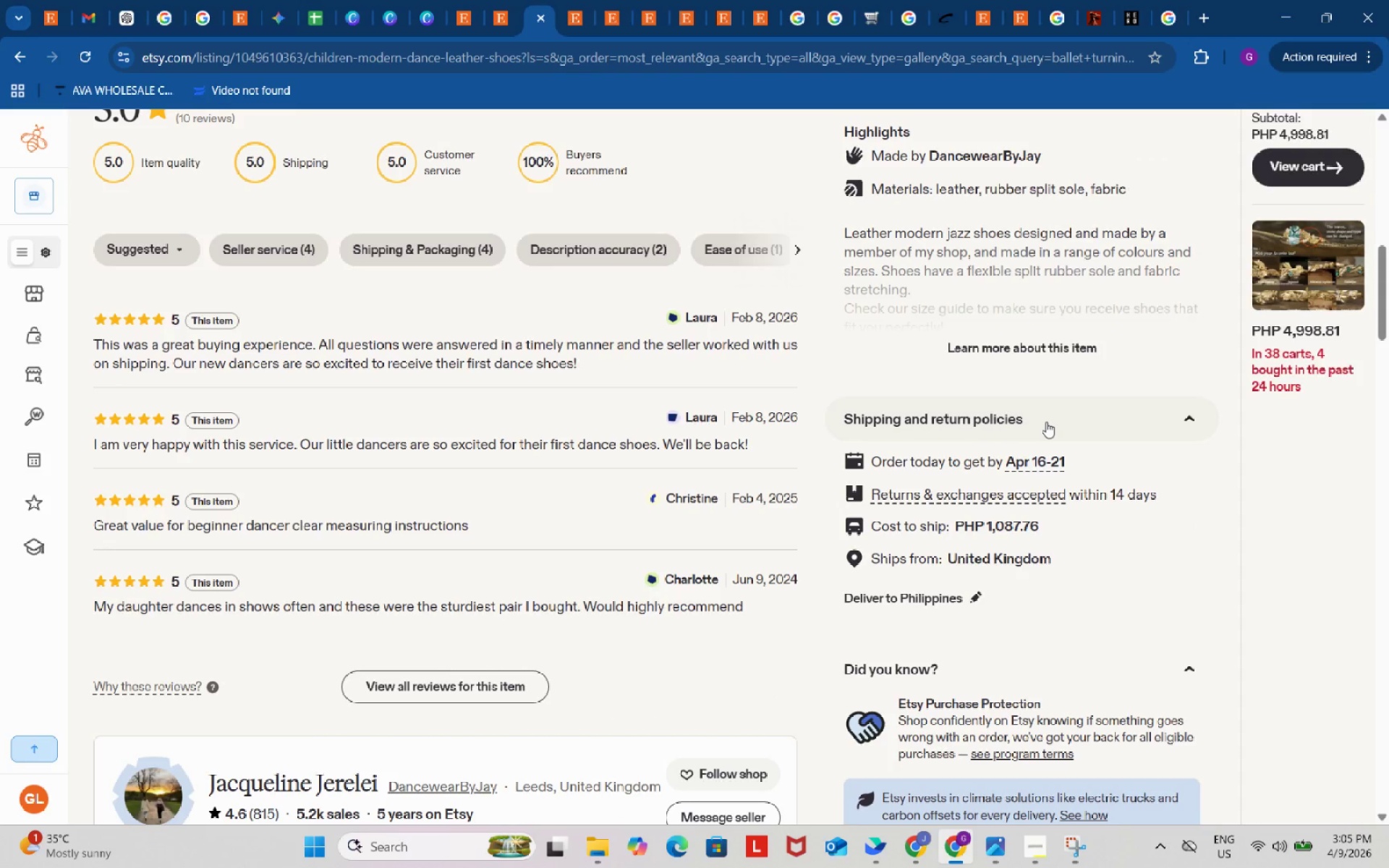 
left_click_drag(start_coordinate=[78, 285], to_coordinate=[828, 657])
 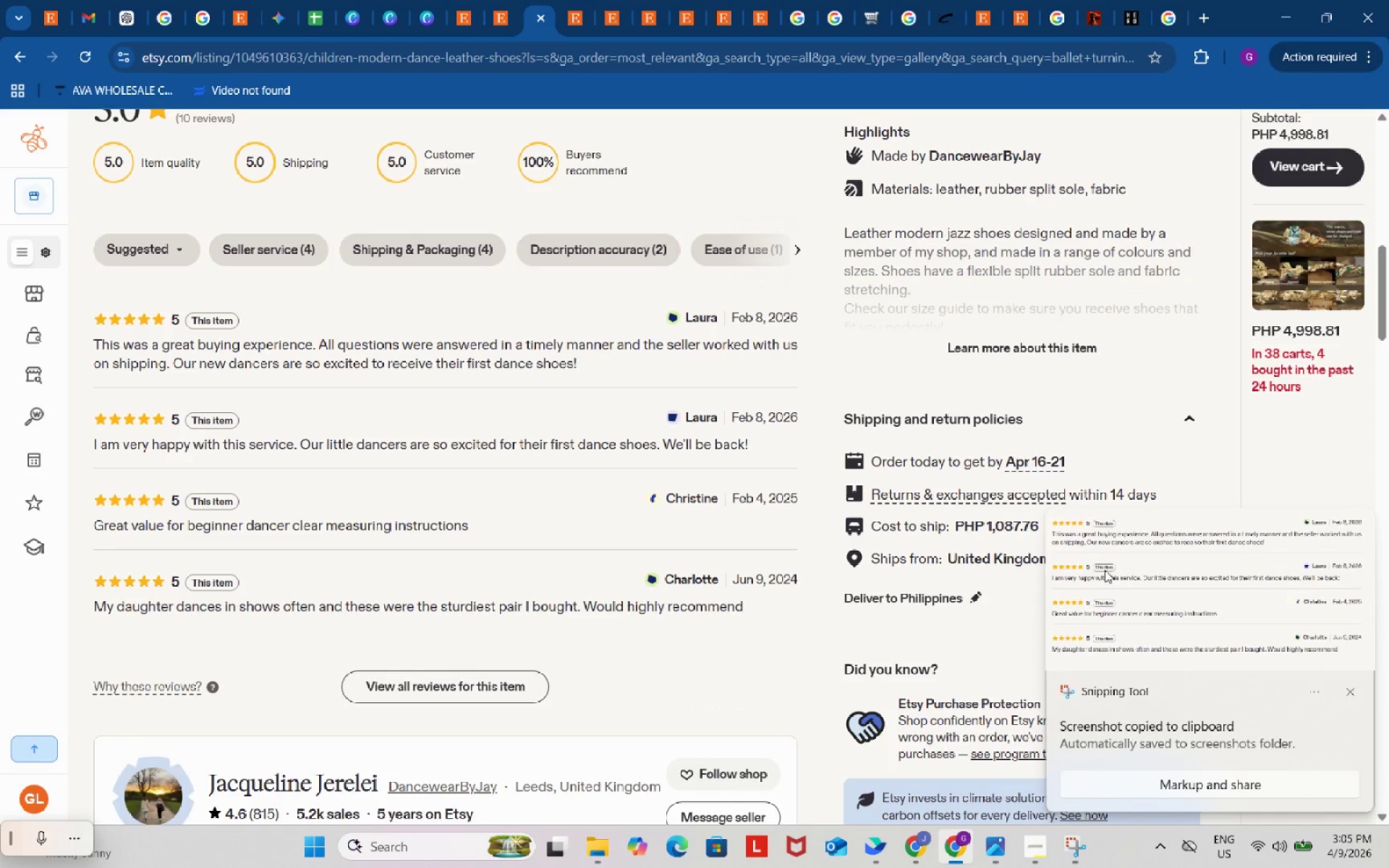 
left_click([1178, 561])
 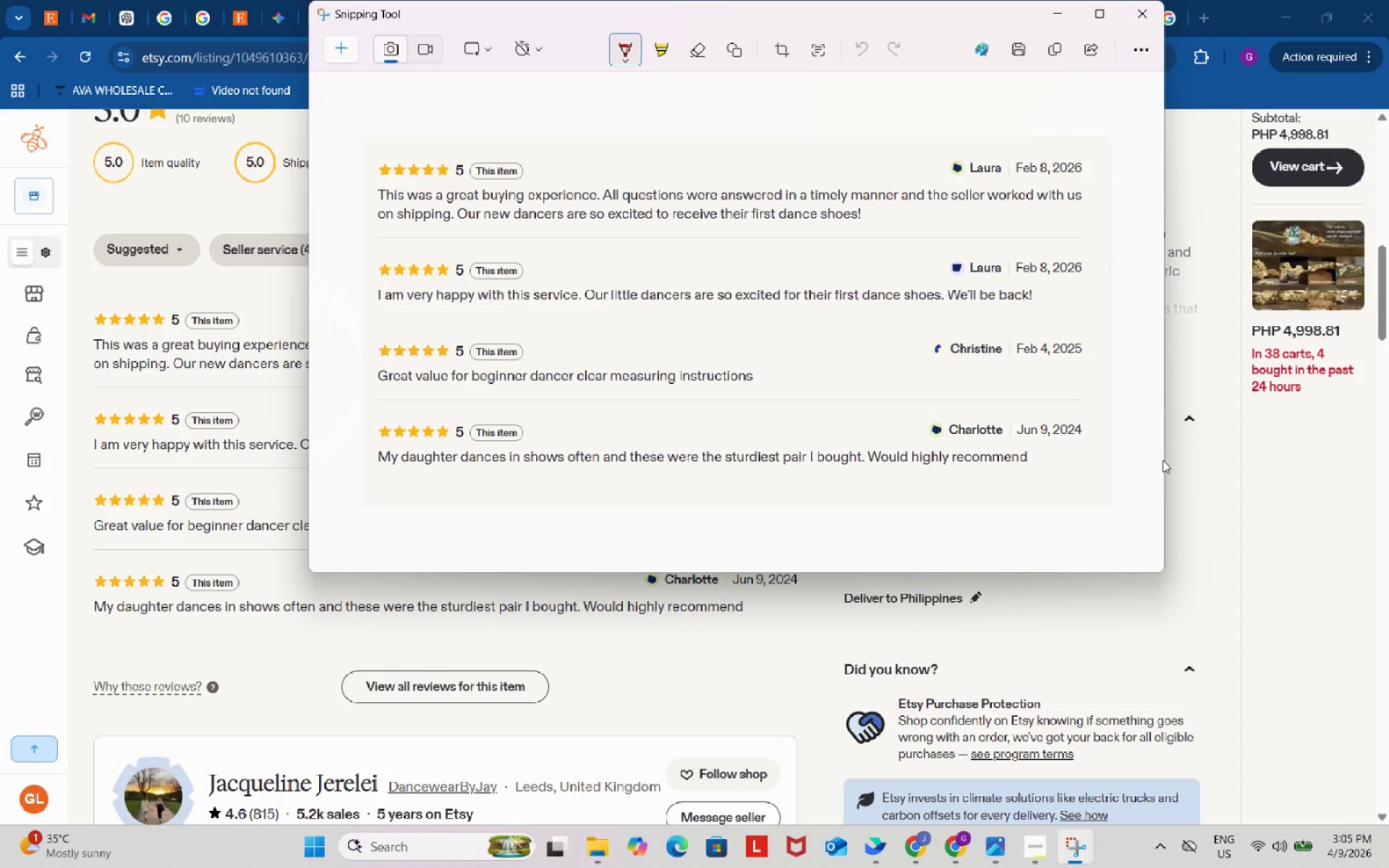 
left_click([1016, 49])
 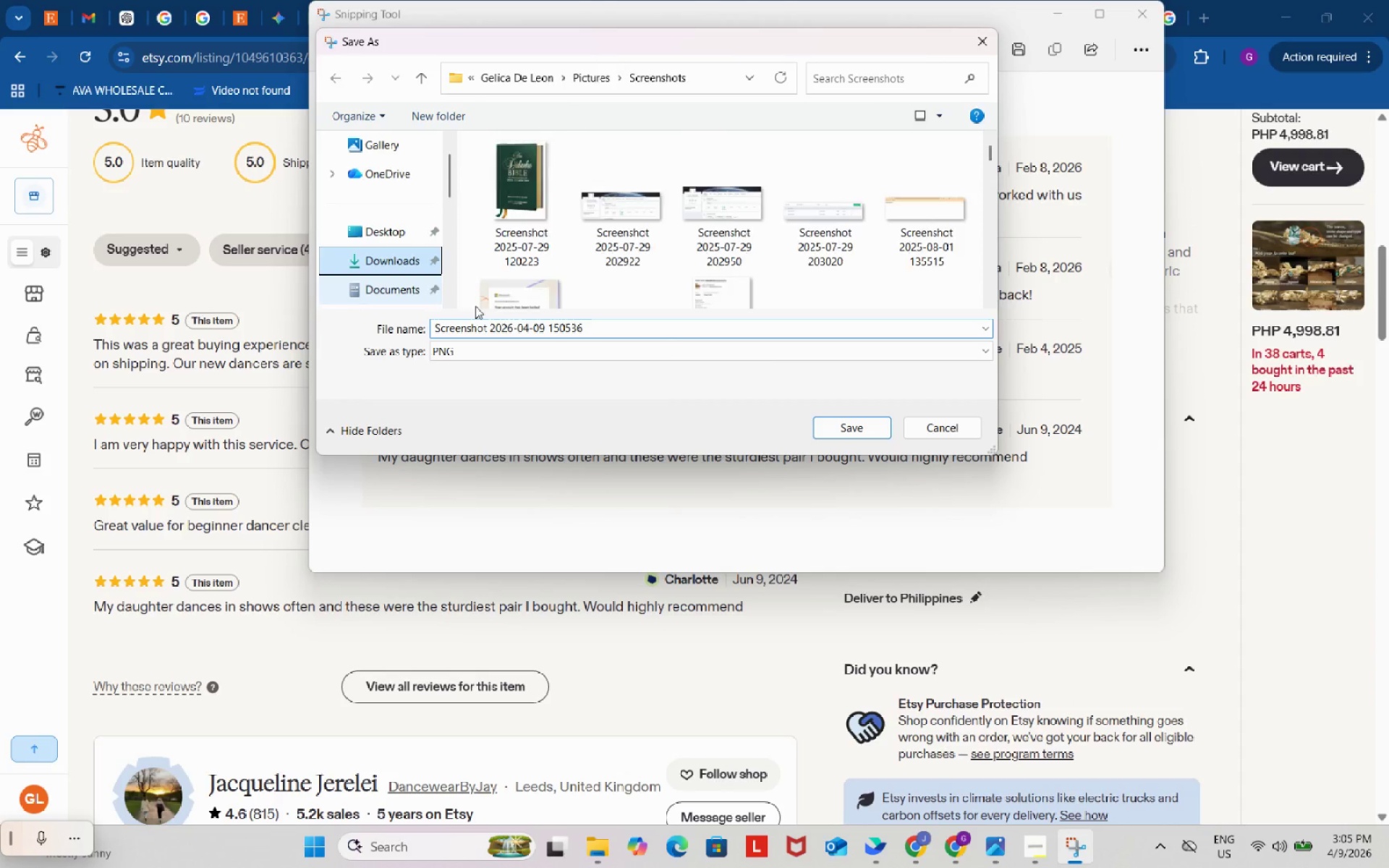 
left_click([865, 426])
 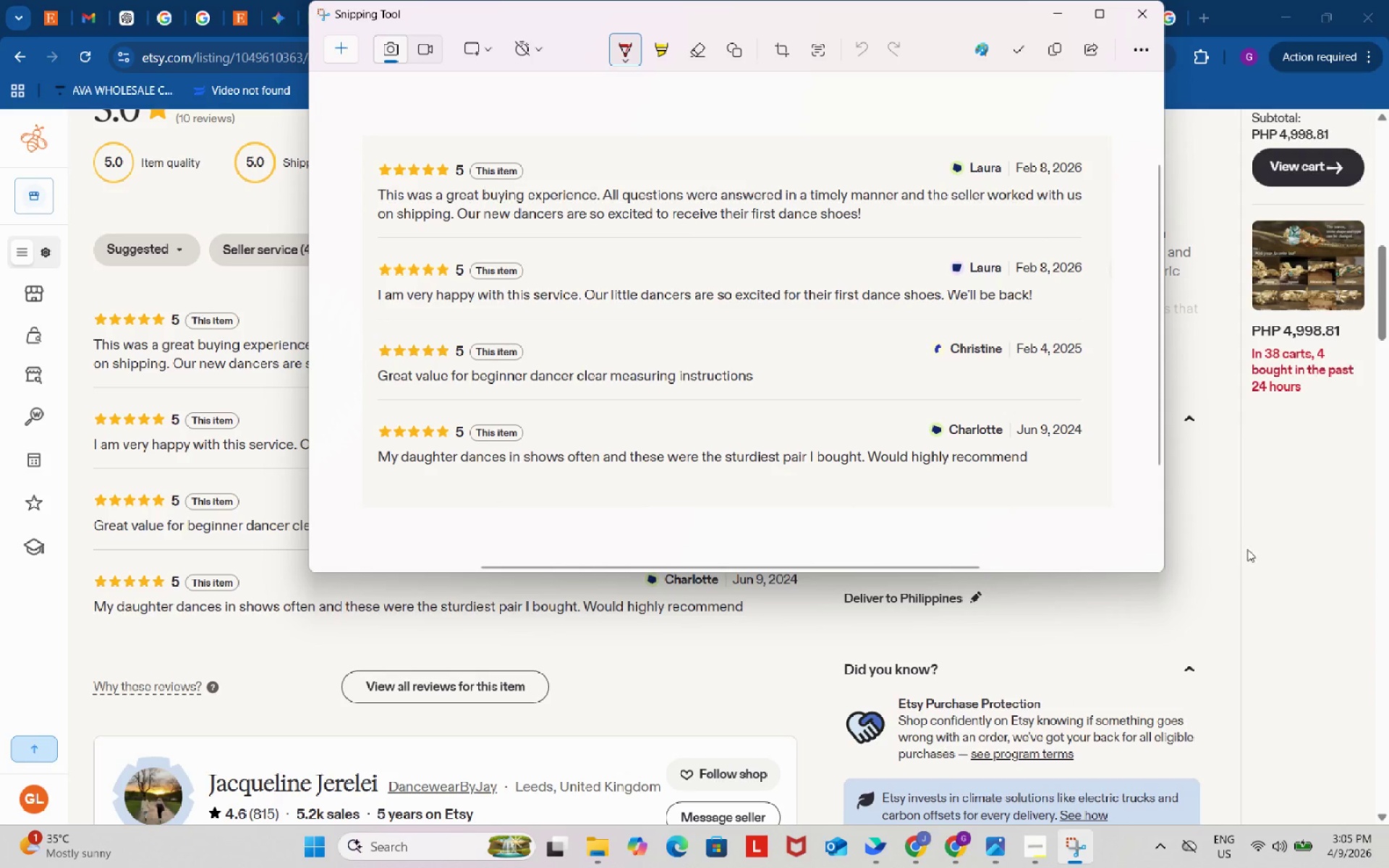 
left_click([1280, 562])
 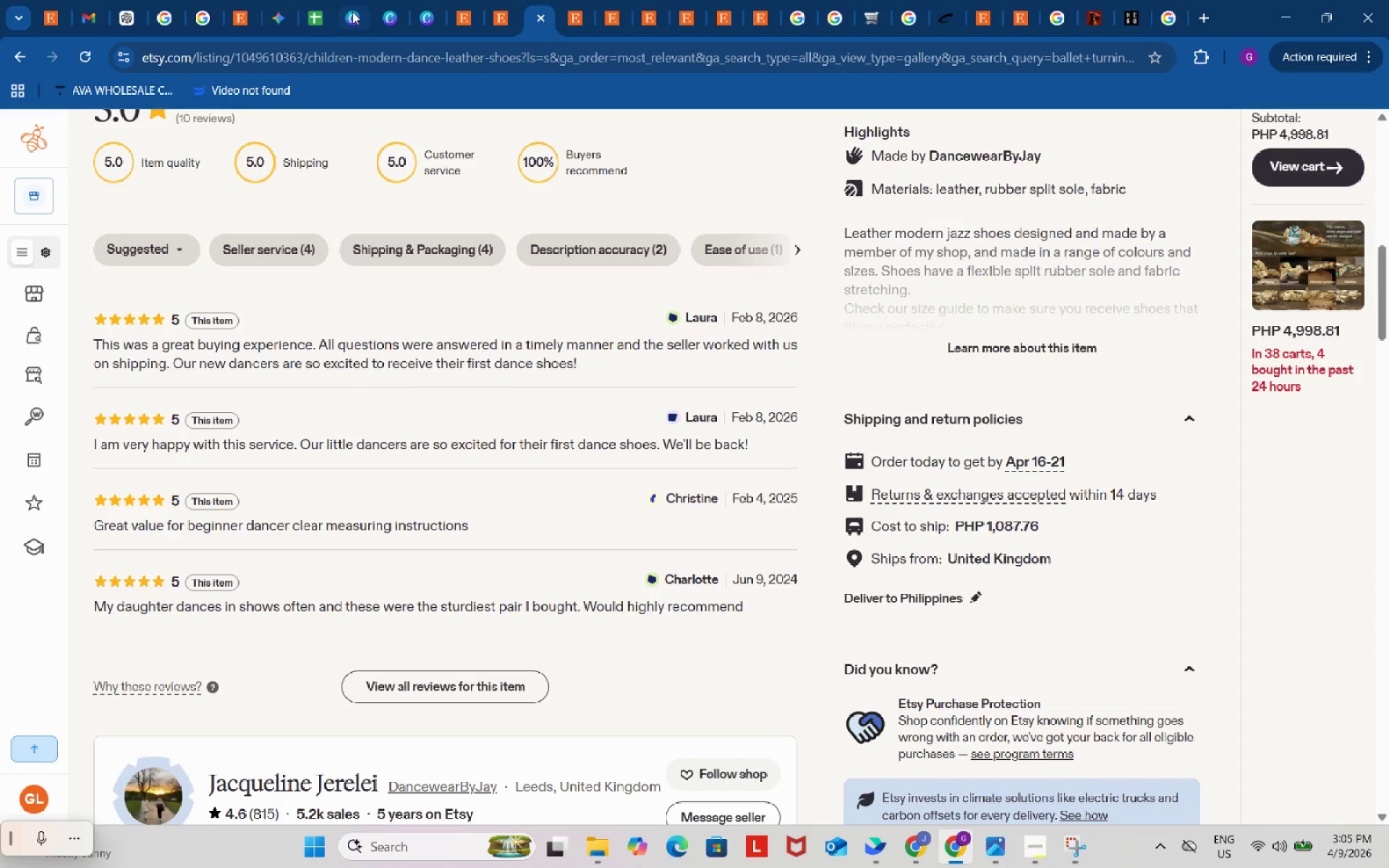 
left_click([383, 7])
 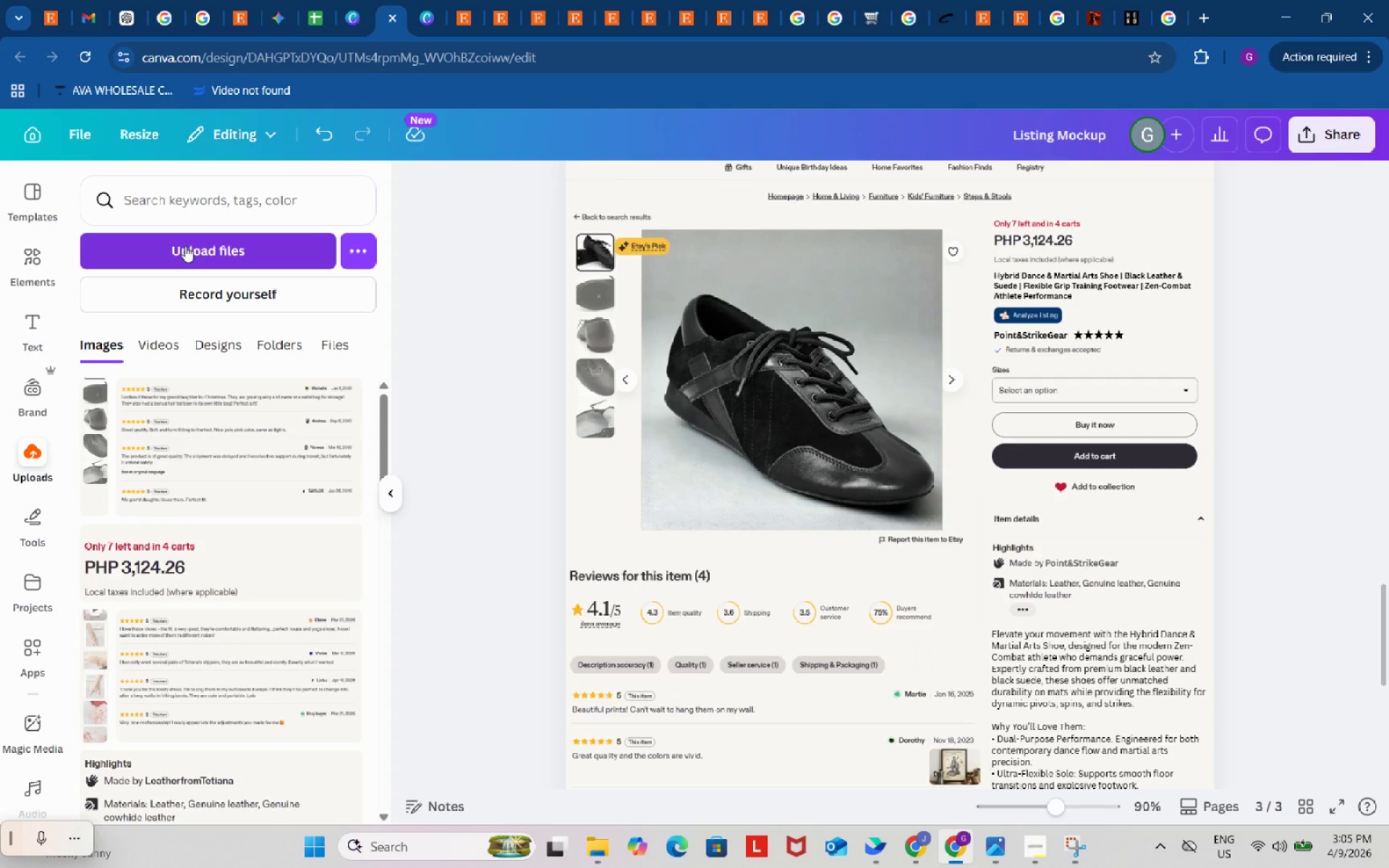 
left_click([182, 242])
 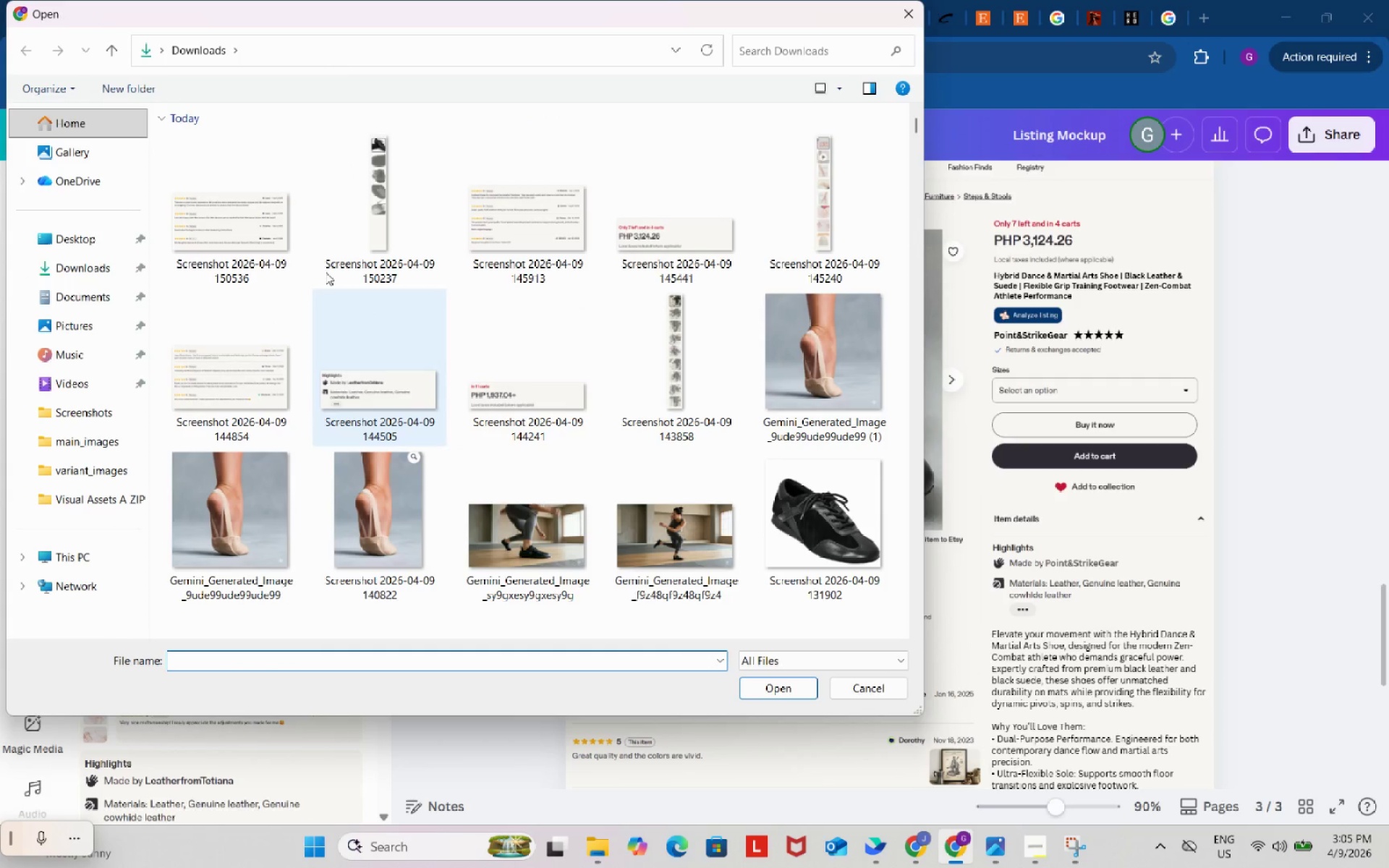 
left_click([262, 219])
 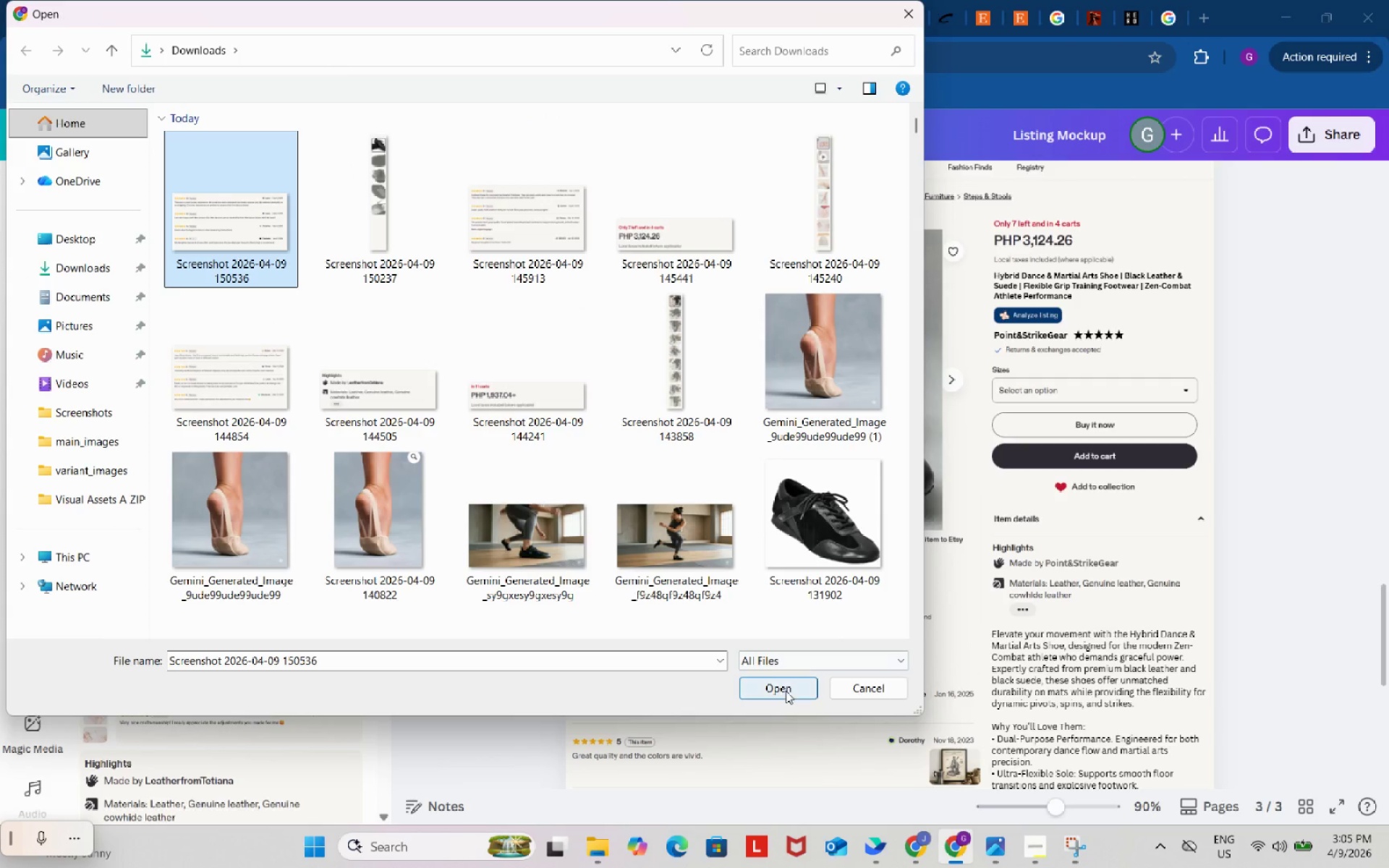 
left_click([781, 688])
 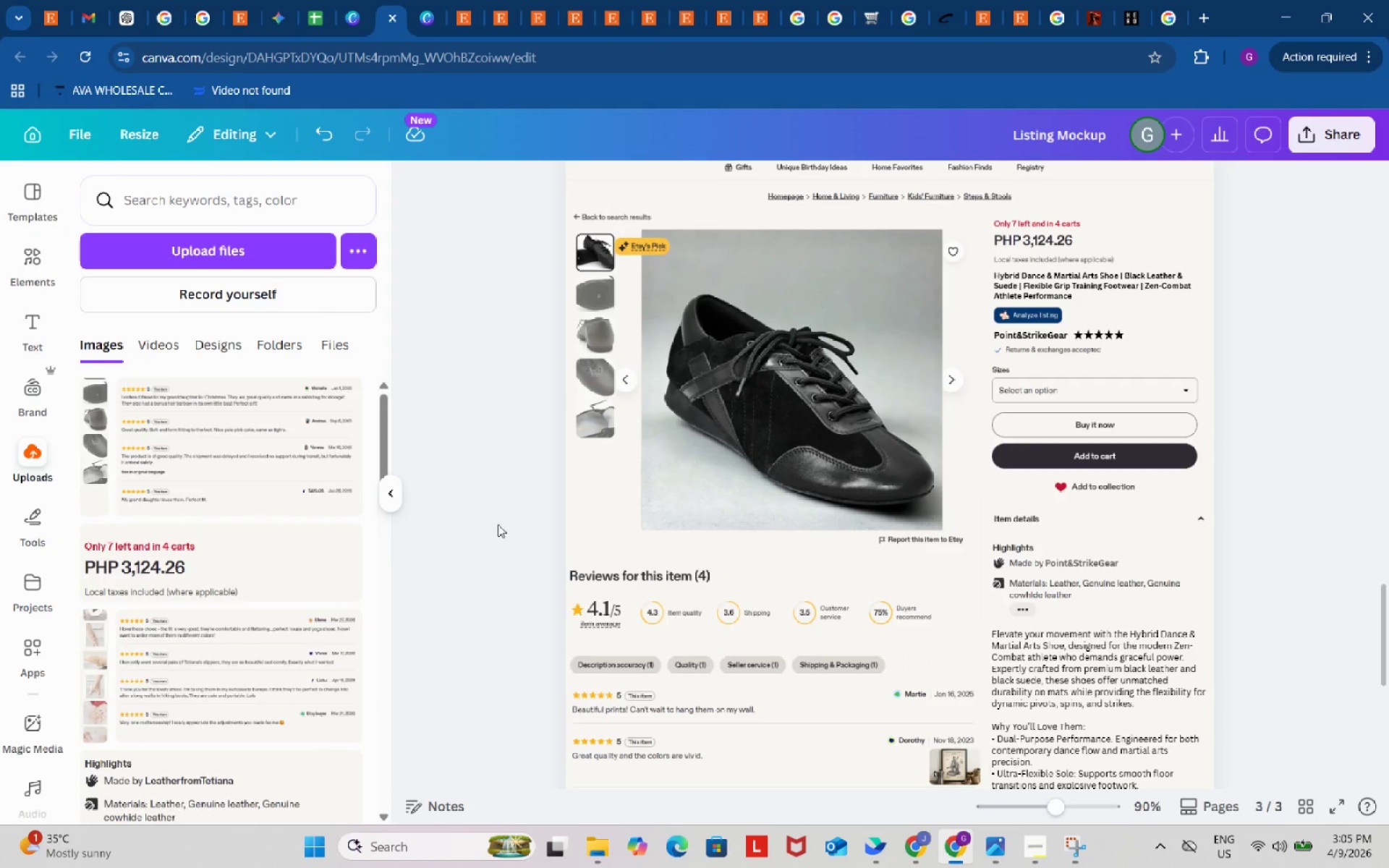 
scroll: coordinate [494, 510], scroll_direction: down, amount: 4.0
 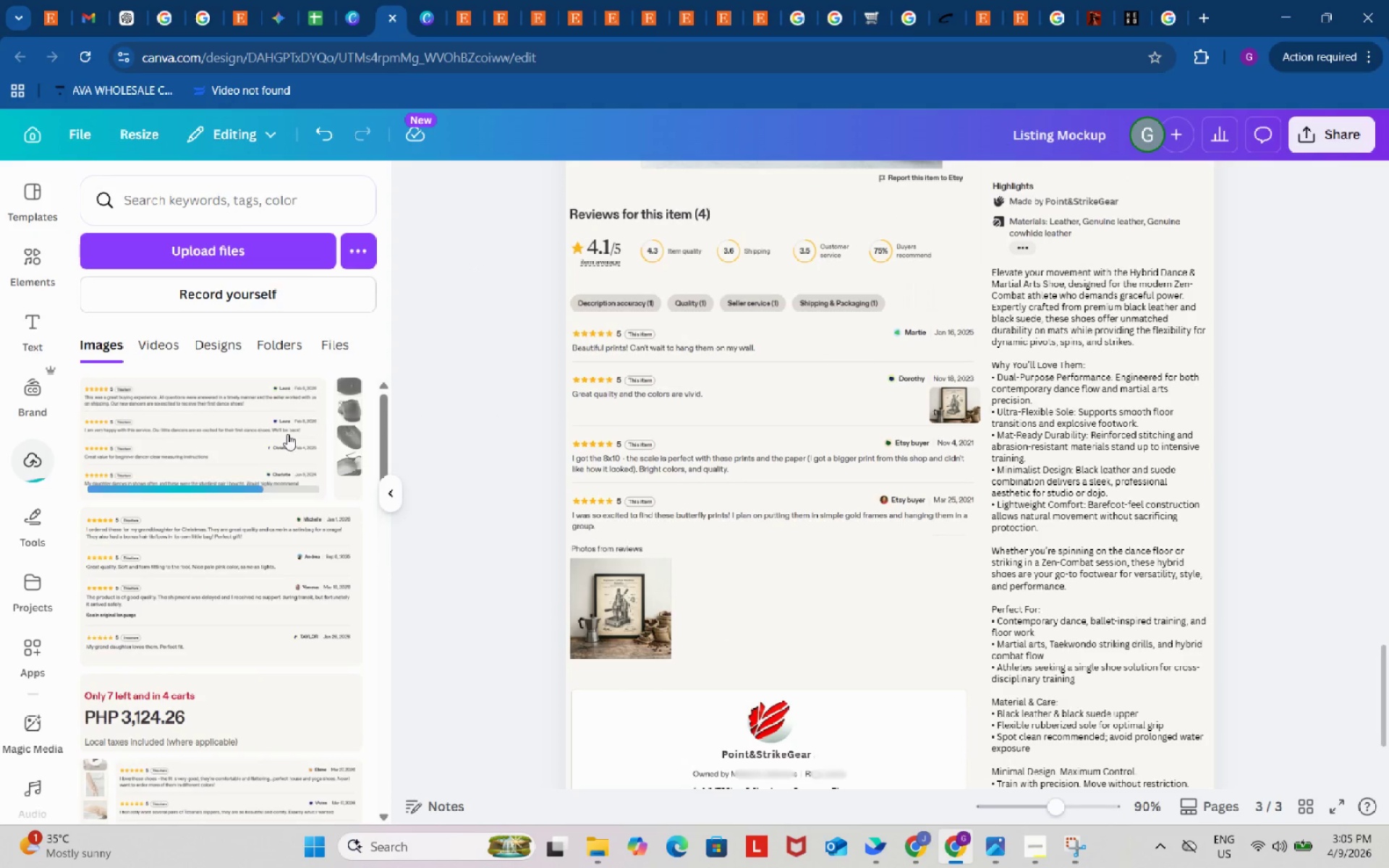 
left_click([232, 421])
 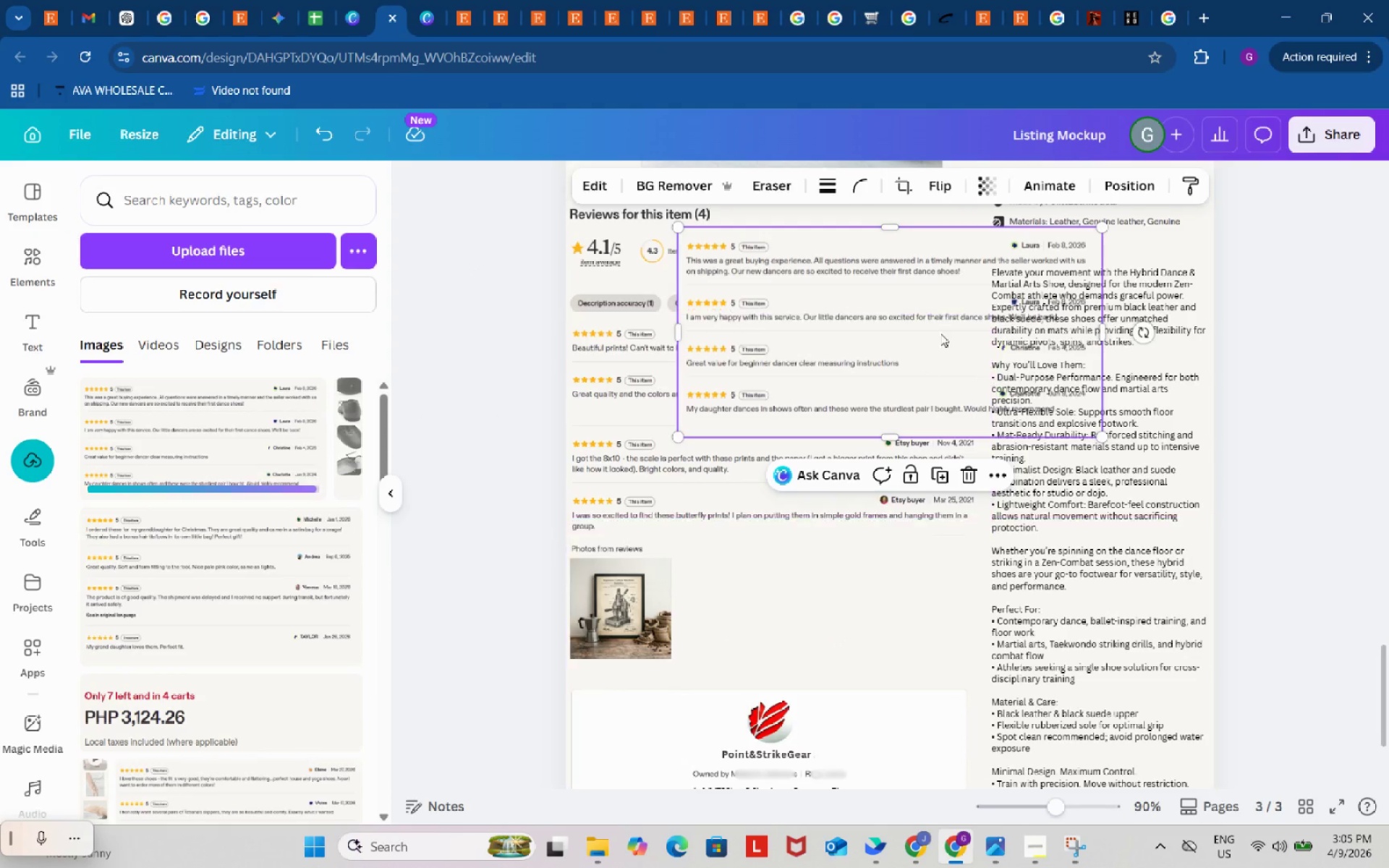 
left_click_drag(start_coordinate=[942, 323], to_coordinate=[833, 416])
 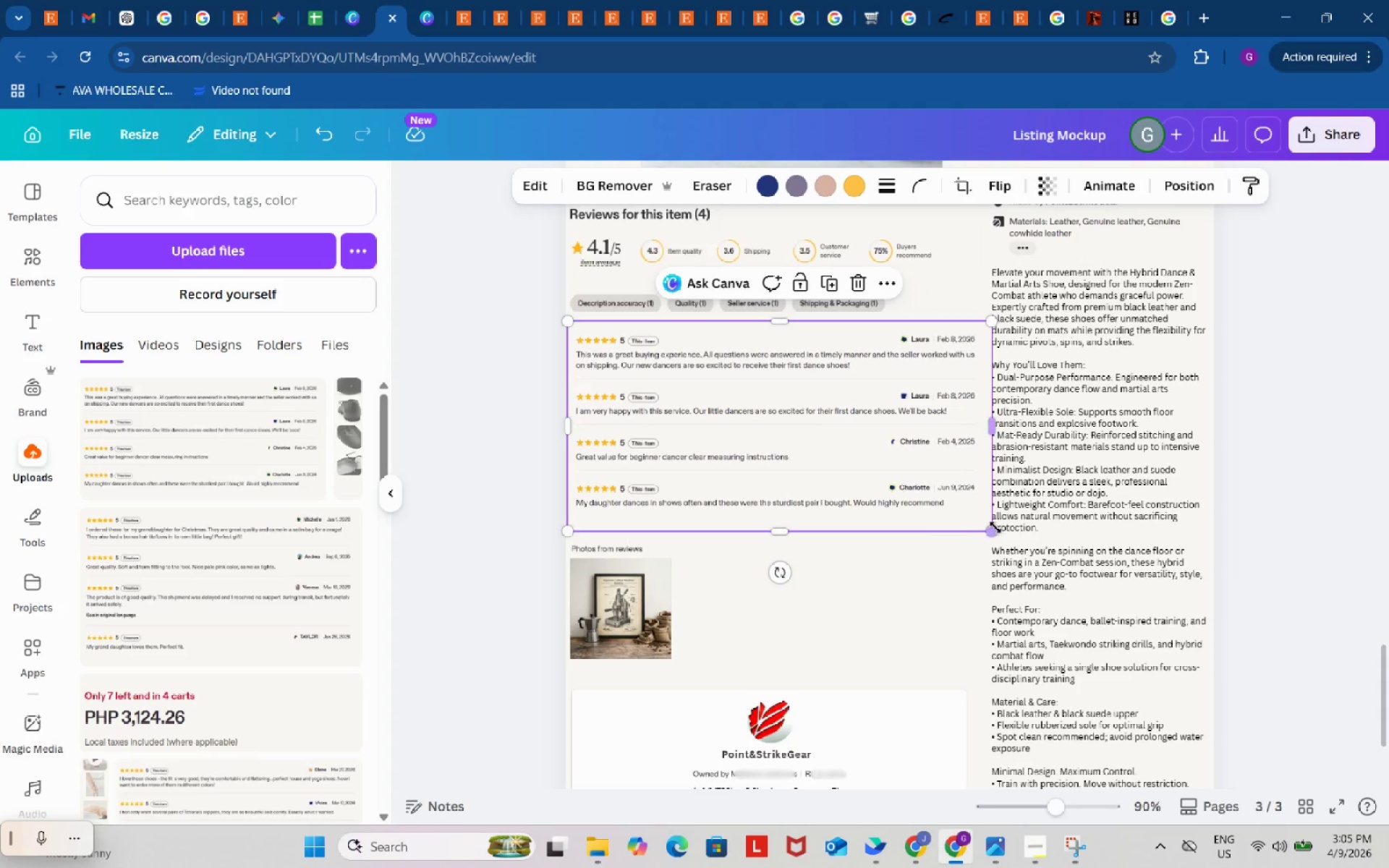 
left_click_drag(start_coordinate=[995, 527], to_coordinate=[989, 526])
 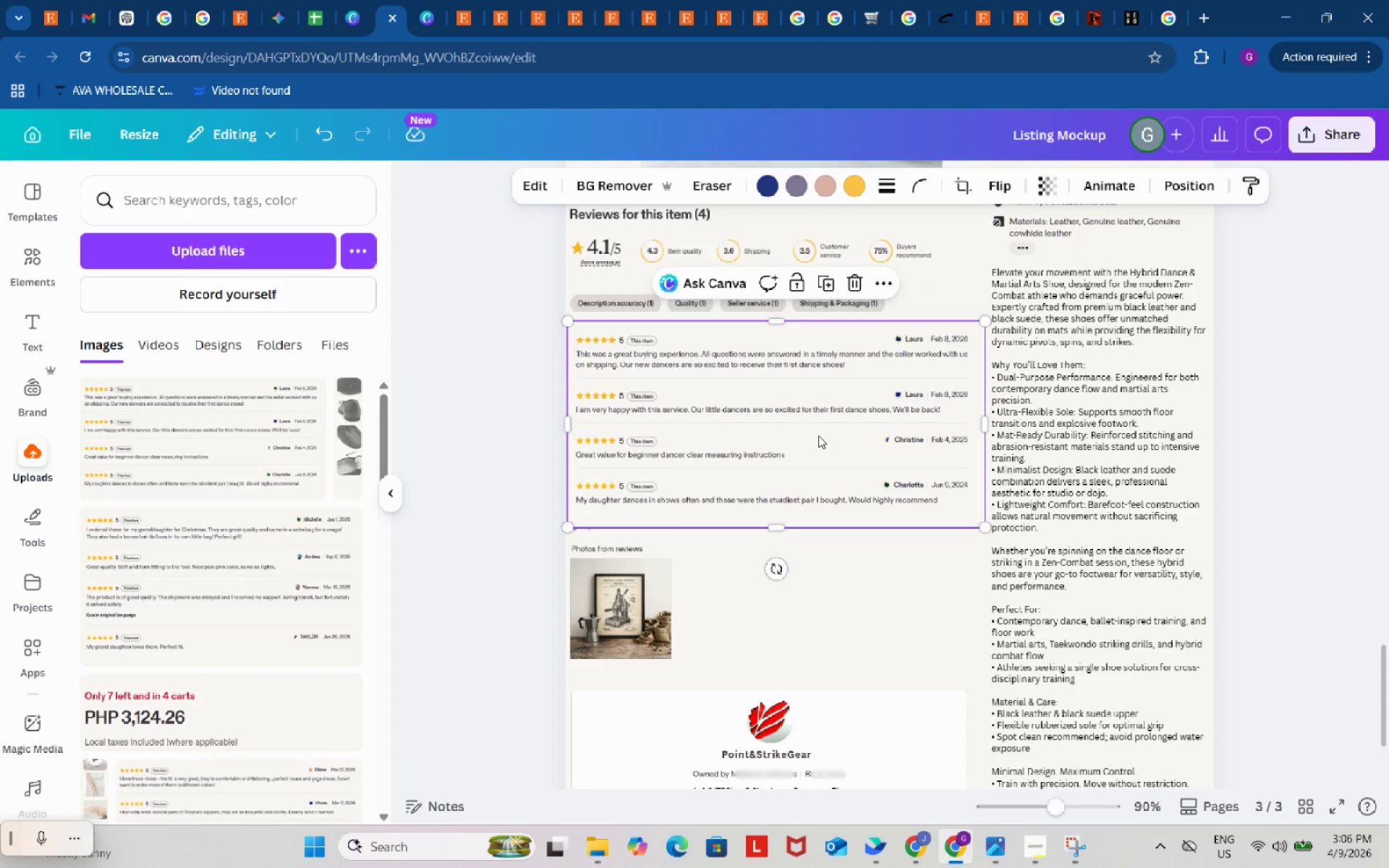 
left_click_drag(start_coordinate=[818, 435], to_coordinate=[819, 443])
 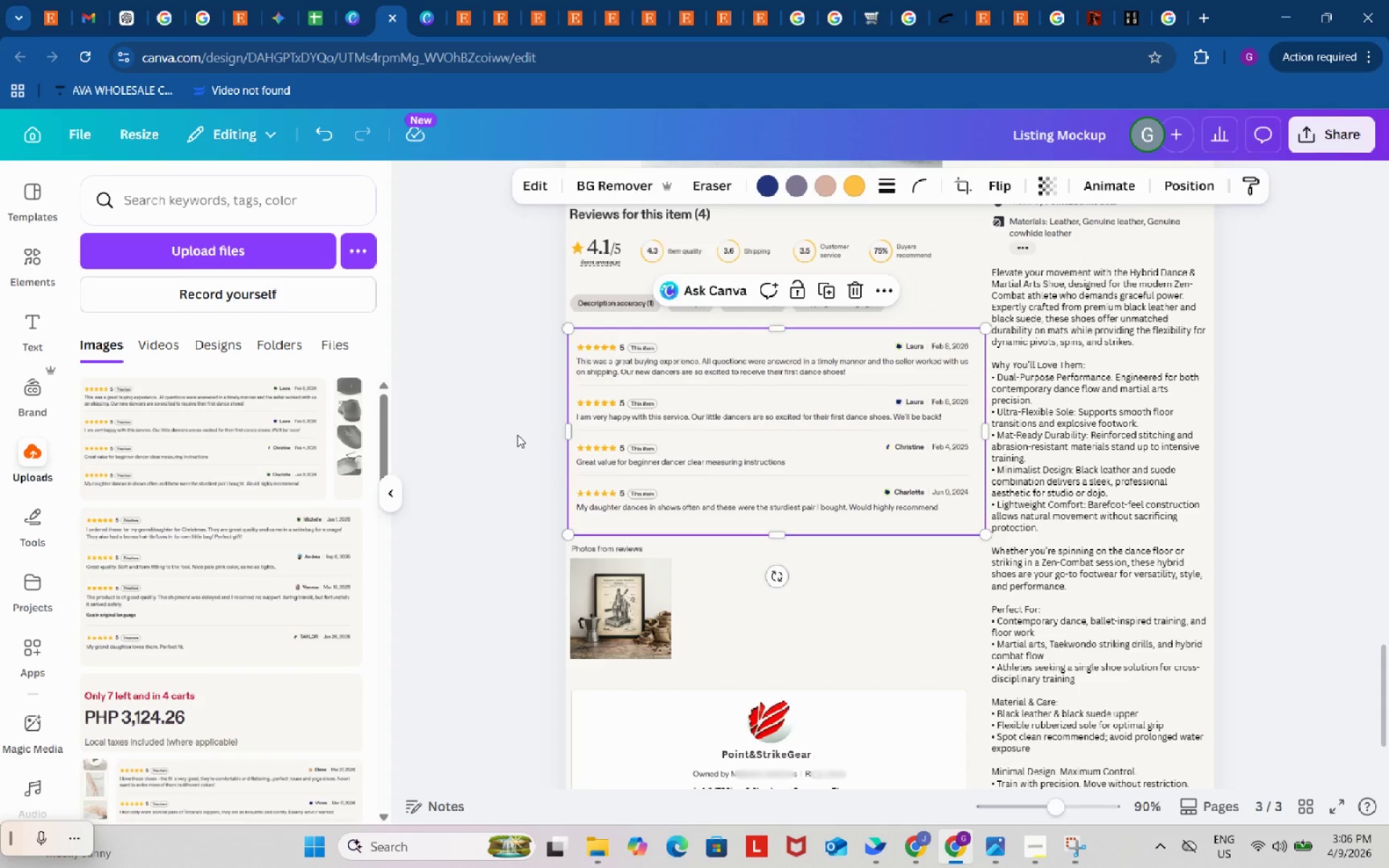 
double_click([517, 435])
 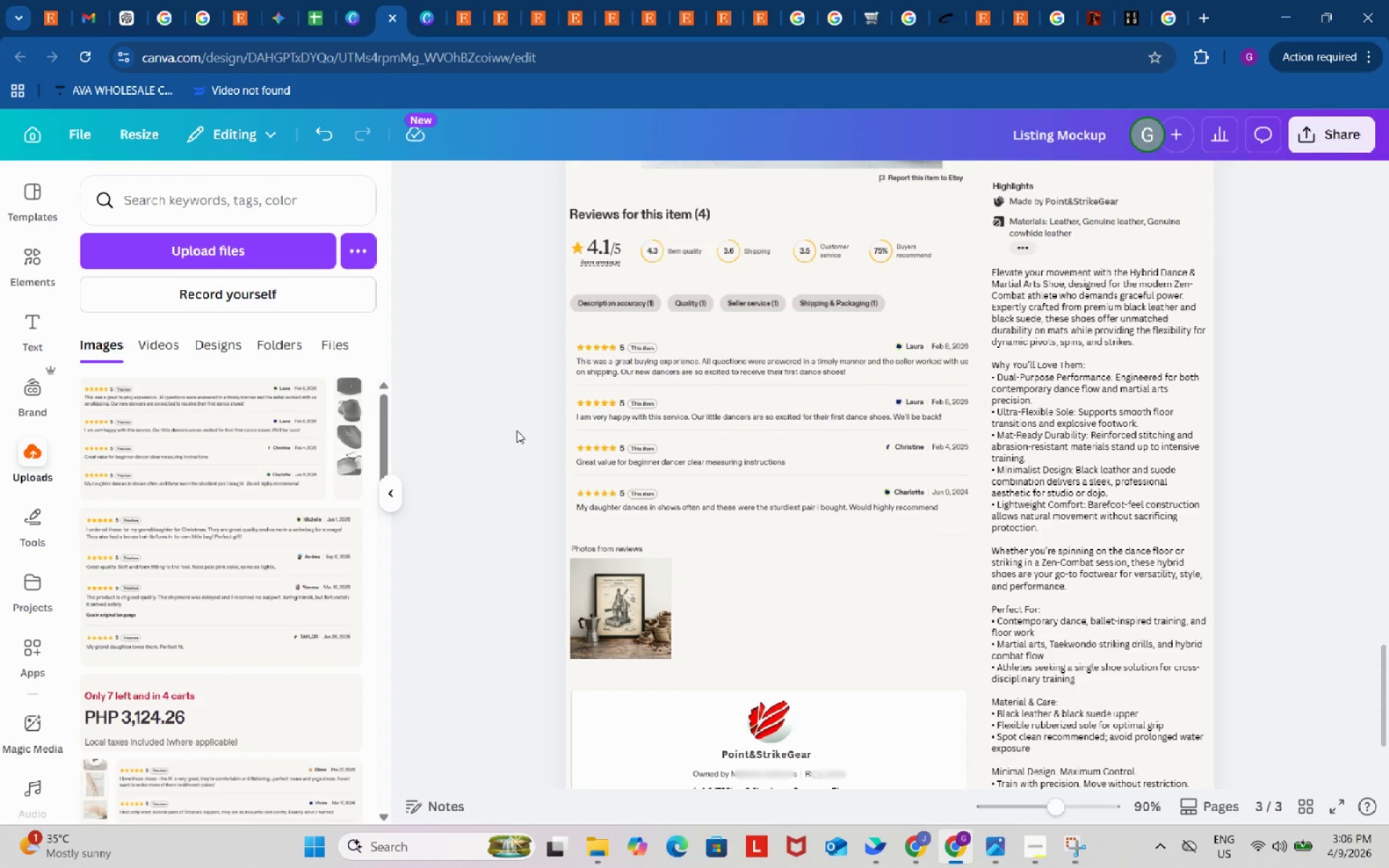 
scroll: coordinate [517, 424], scroll_direction: up, amount: 3.0
 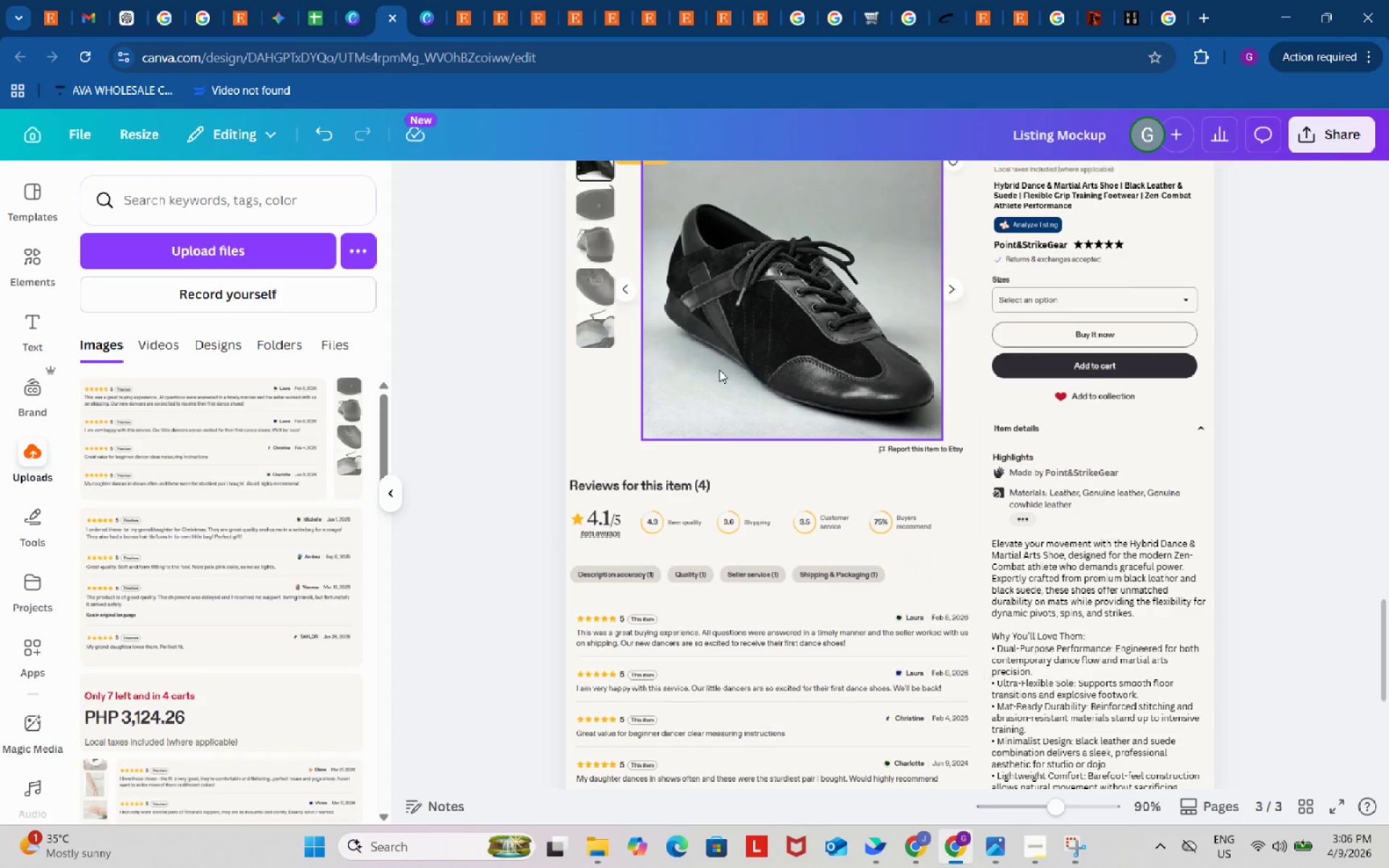 
left_click([719, 370])
 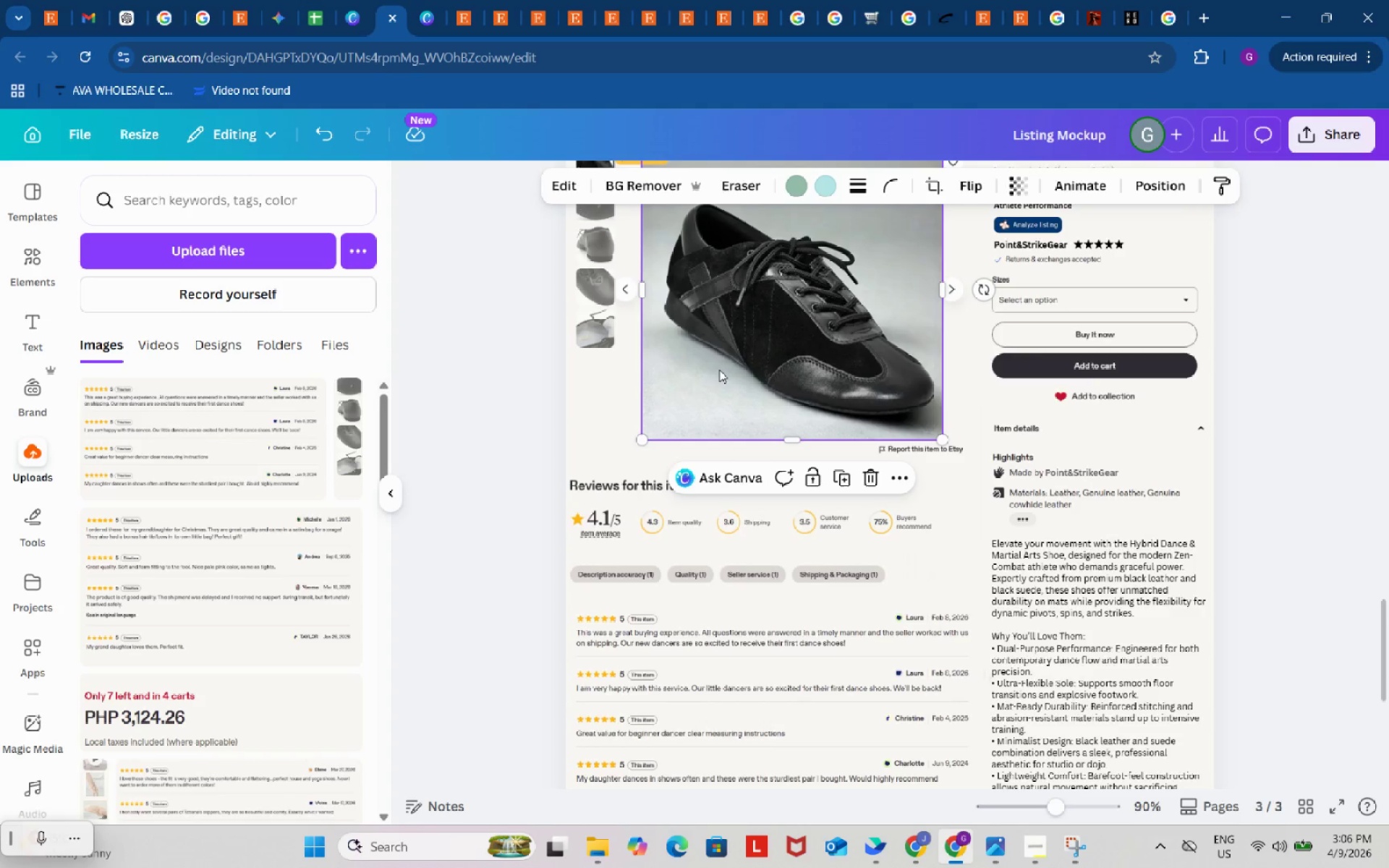 
key(Control+C)
 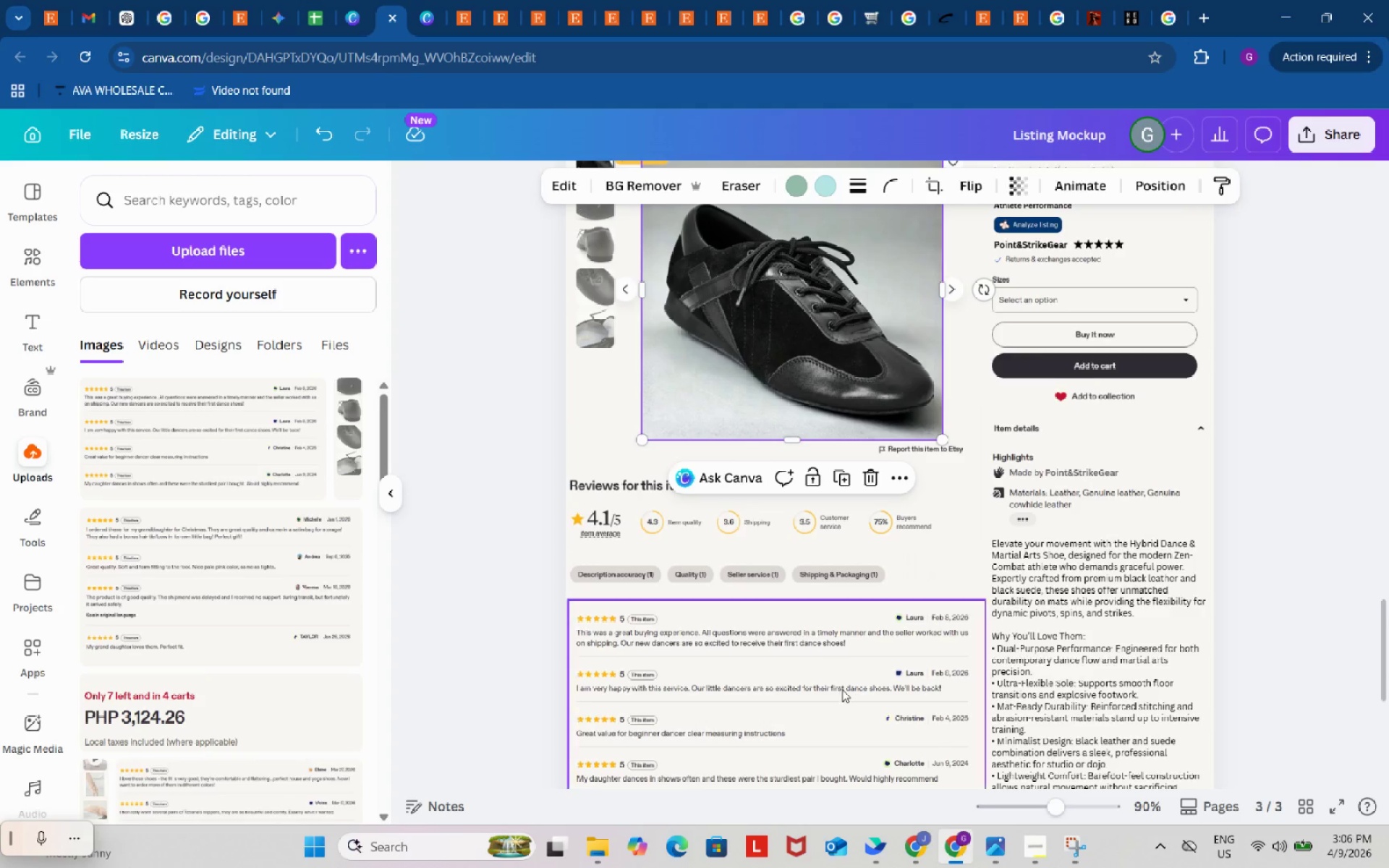 
left_click([854, 532])
 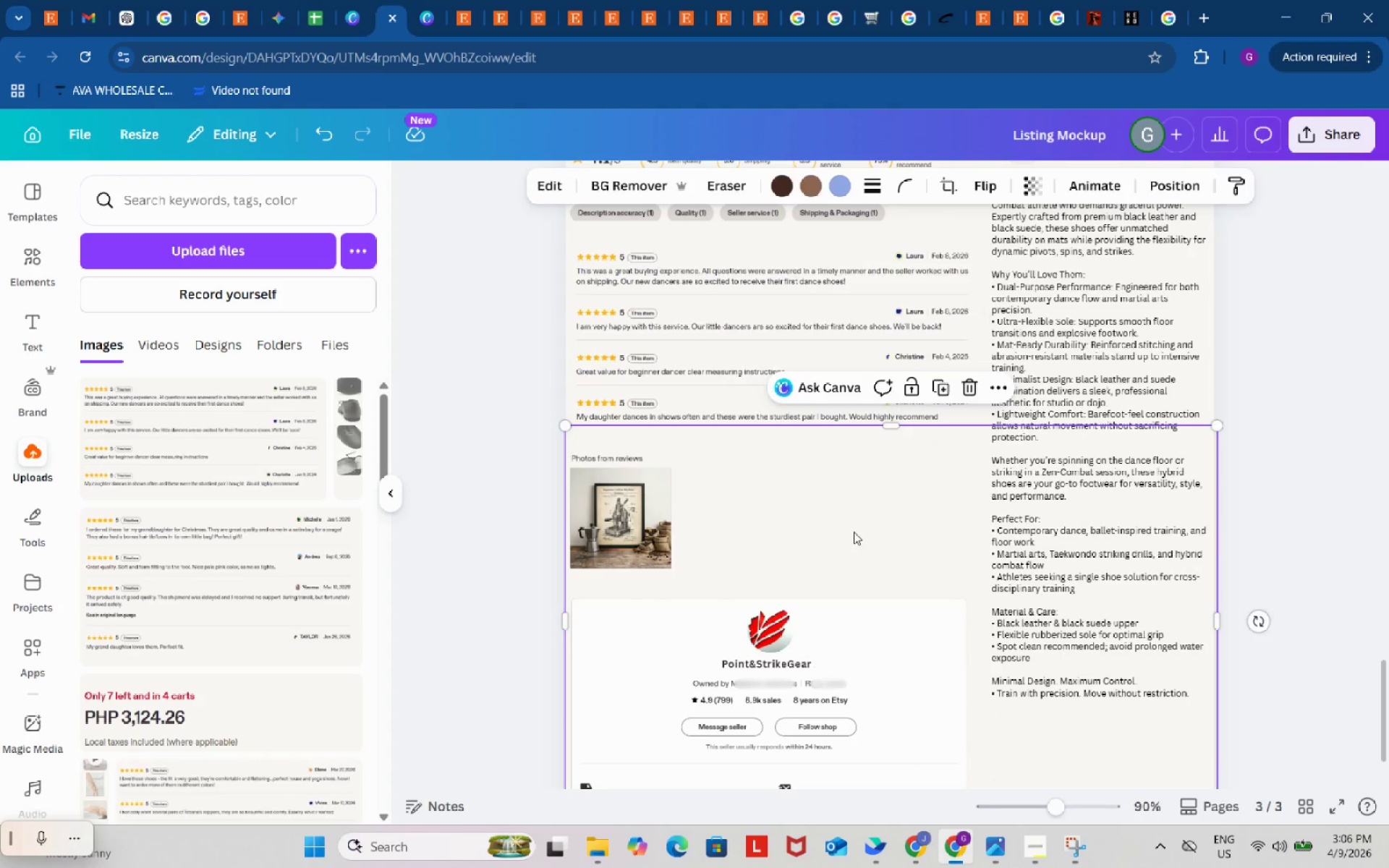 
scroll: coordinate [842, 689], scroll_direction: down, amount: 4.0
 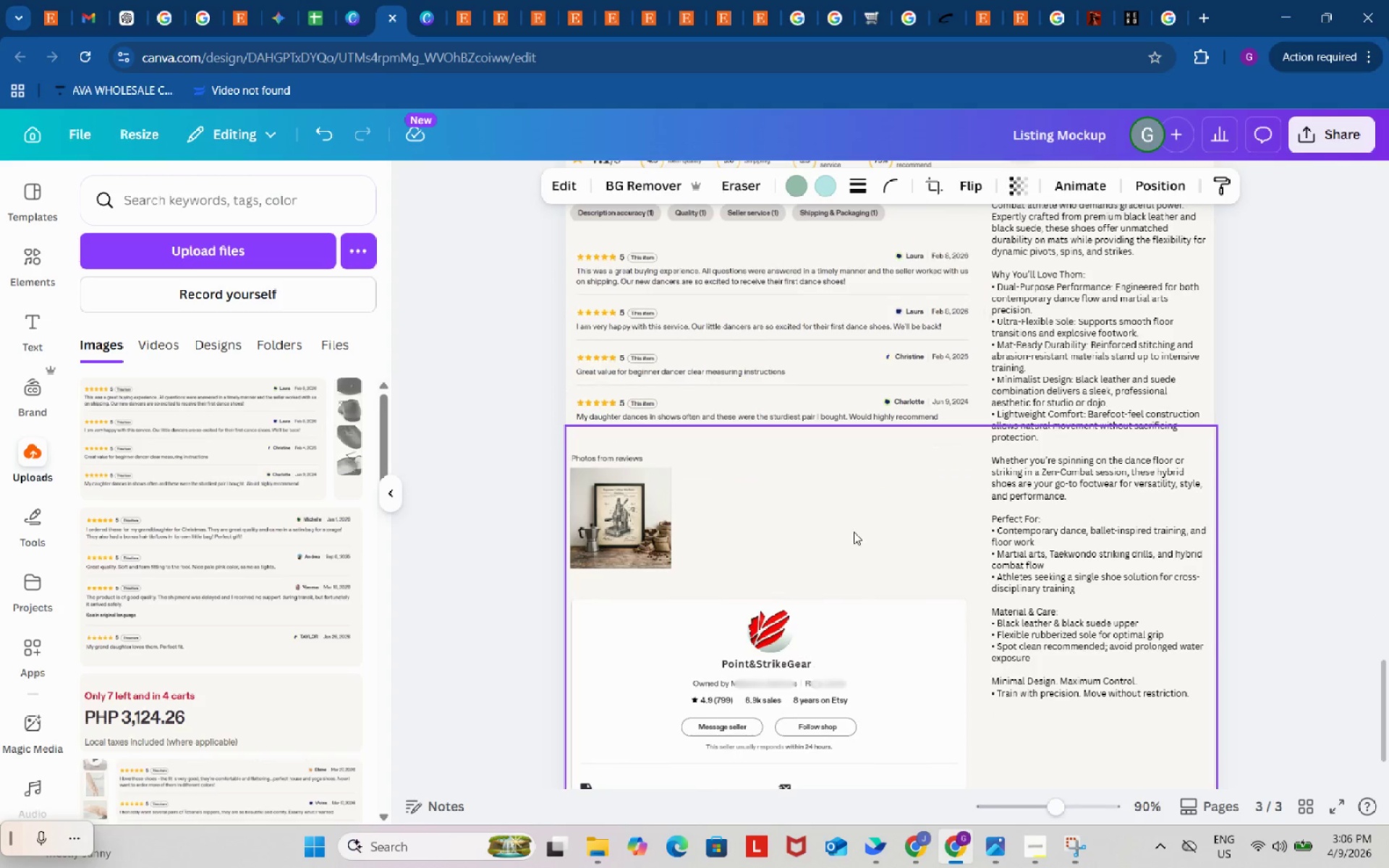 
key(Control+ControlLeft)
 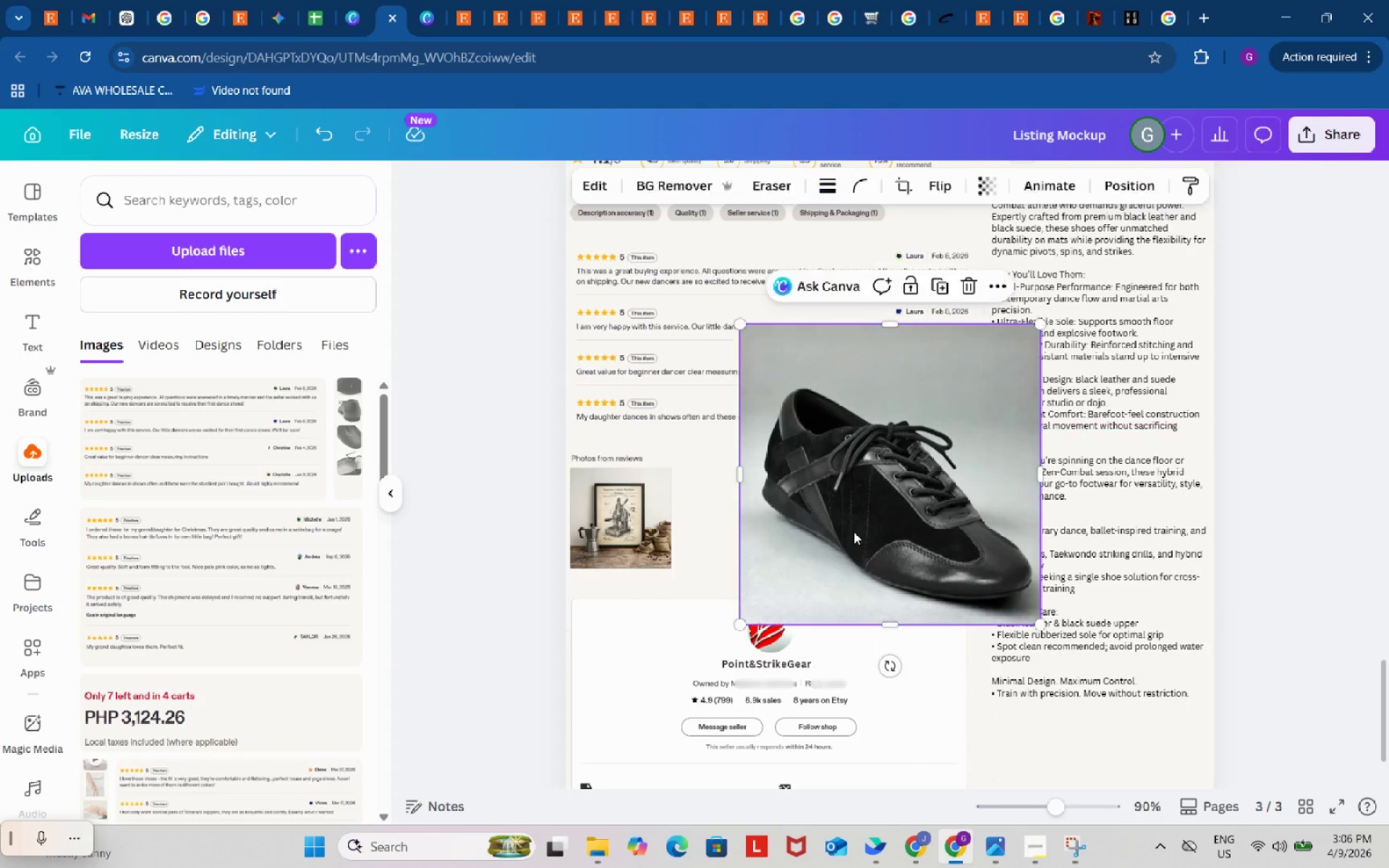 
key(Control+V)
 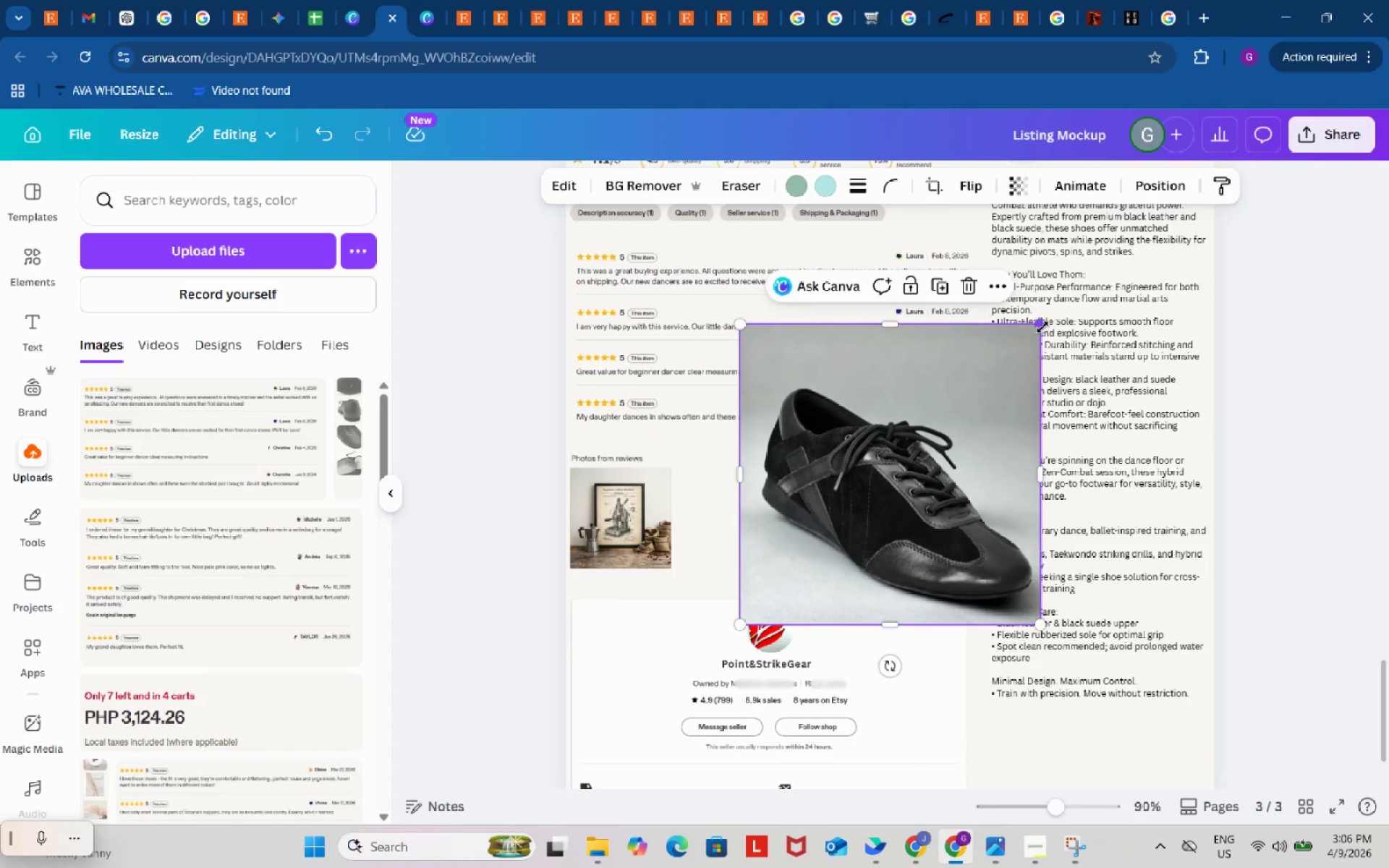 
left_click_drag(start_coordinate=[1045, 327], to_coordinate=[892, 469])
 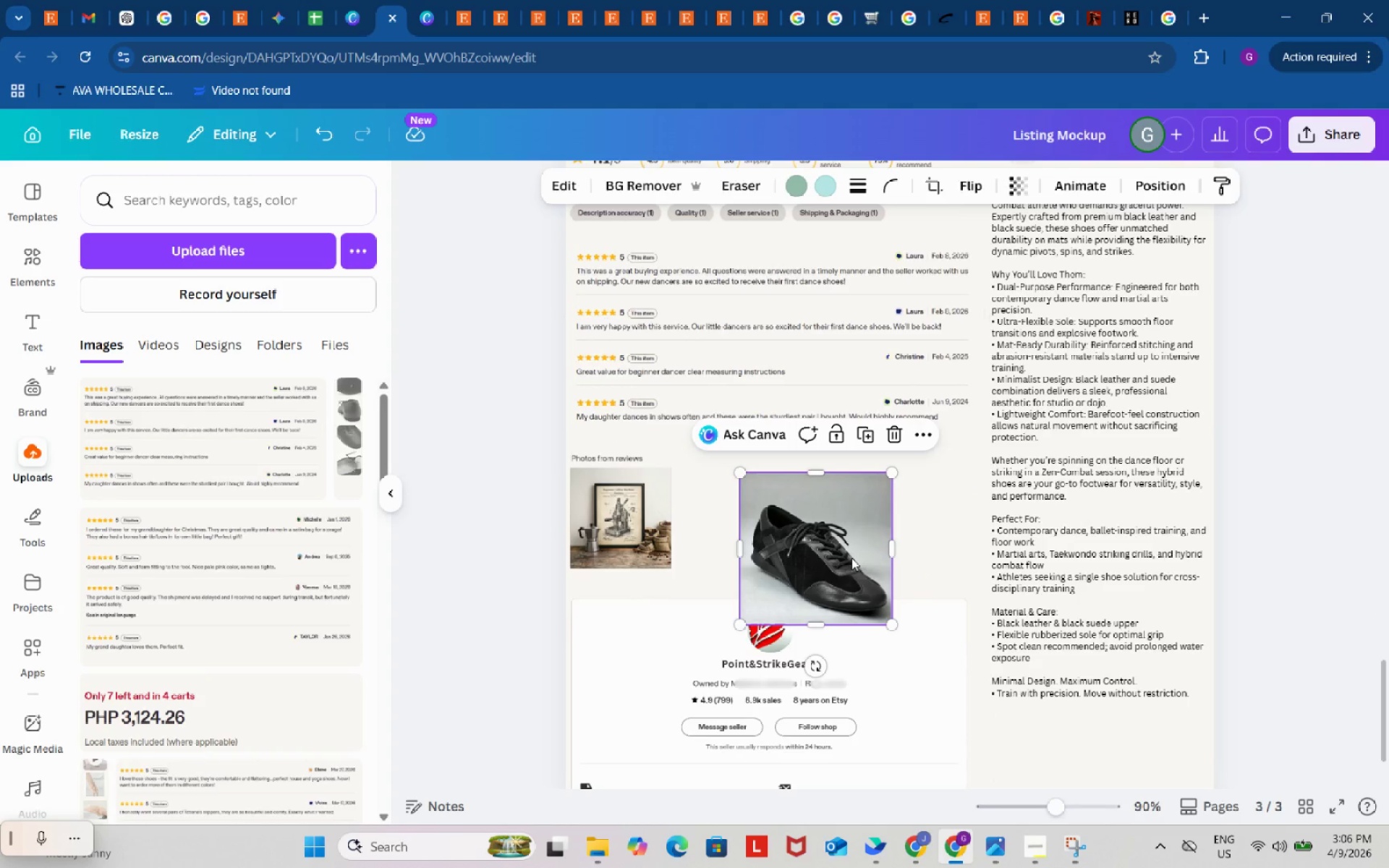 
left_click_drag(start_coordinate=[851, 558], to_coordinate=[681, 553])
 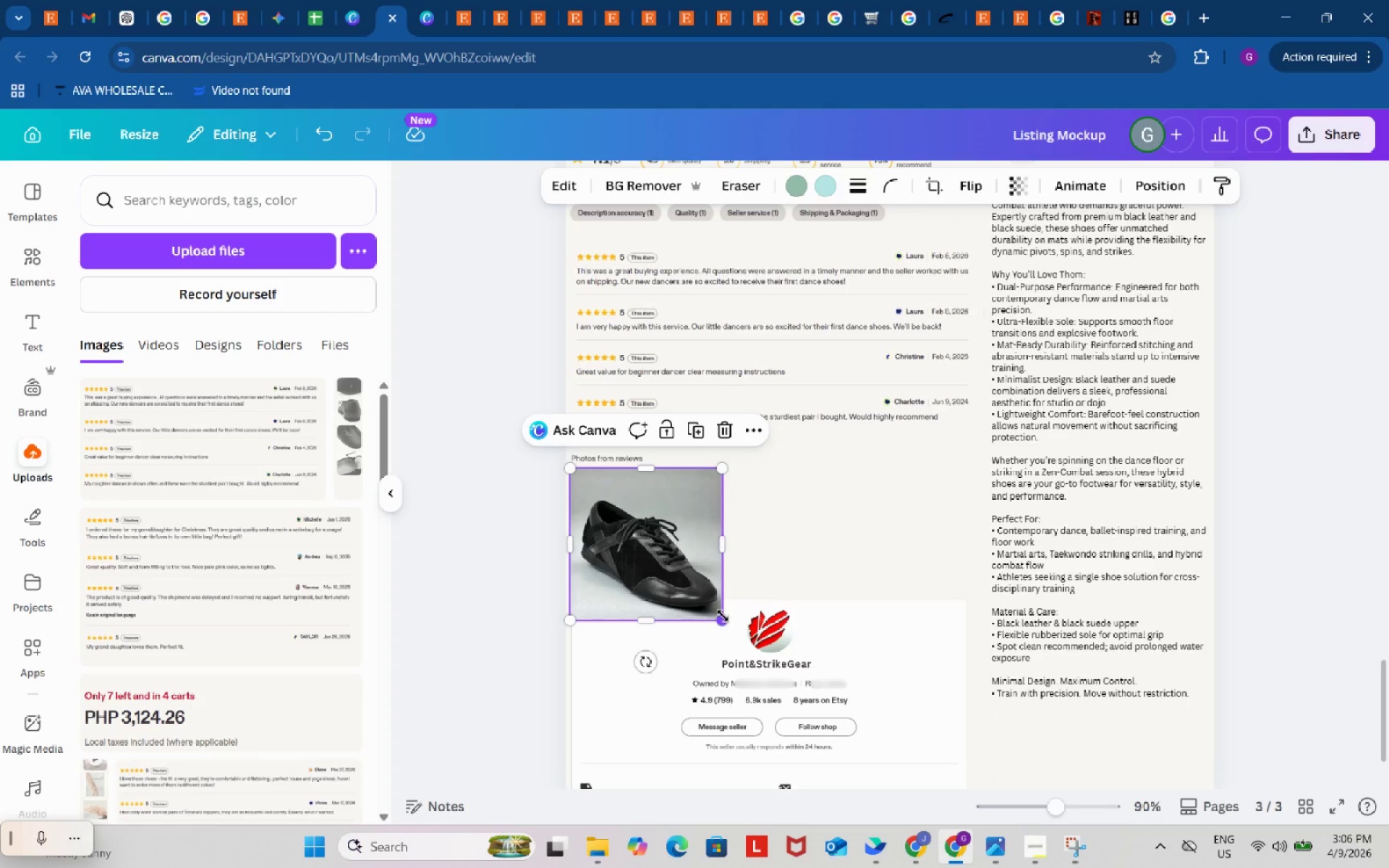 
left_click_drag(start_coordinate=[723, 616], to_coordinate=[669, 569])
 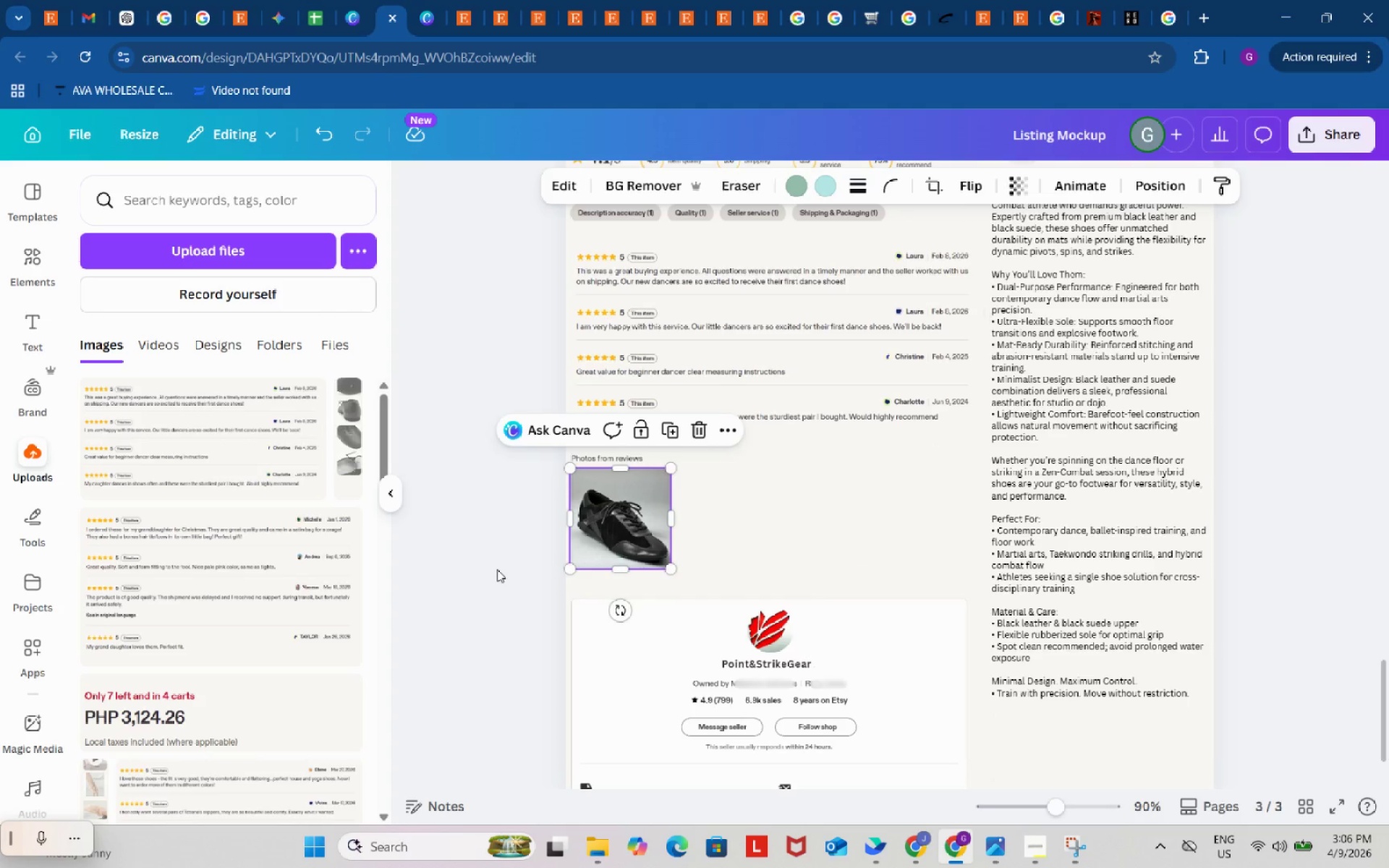 
double_click([497, 569])
 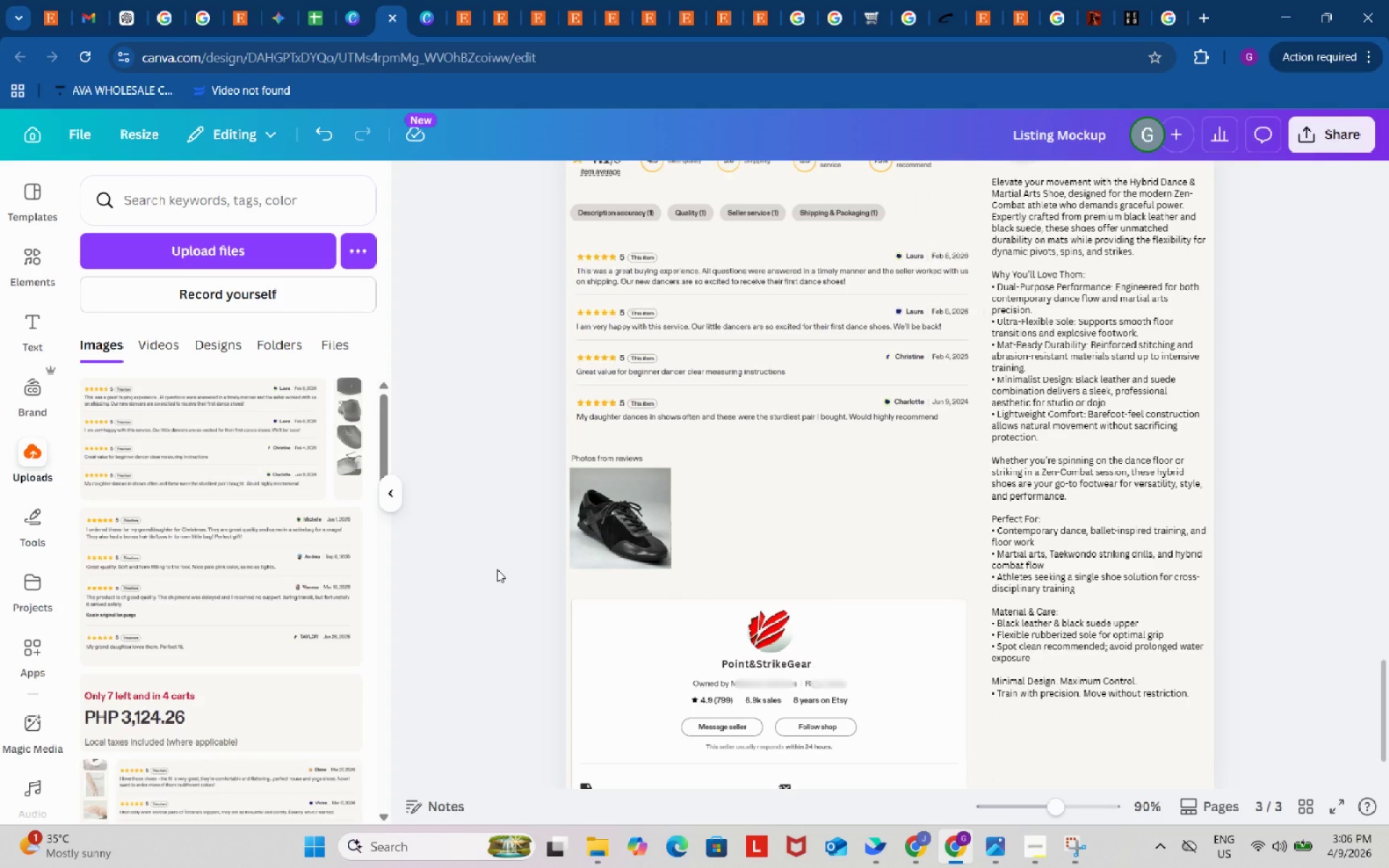 
wait(7.0)
 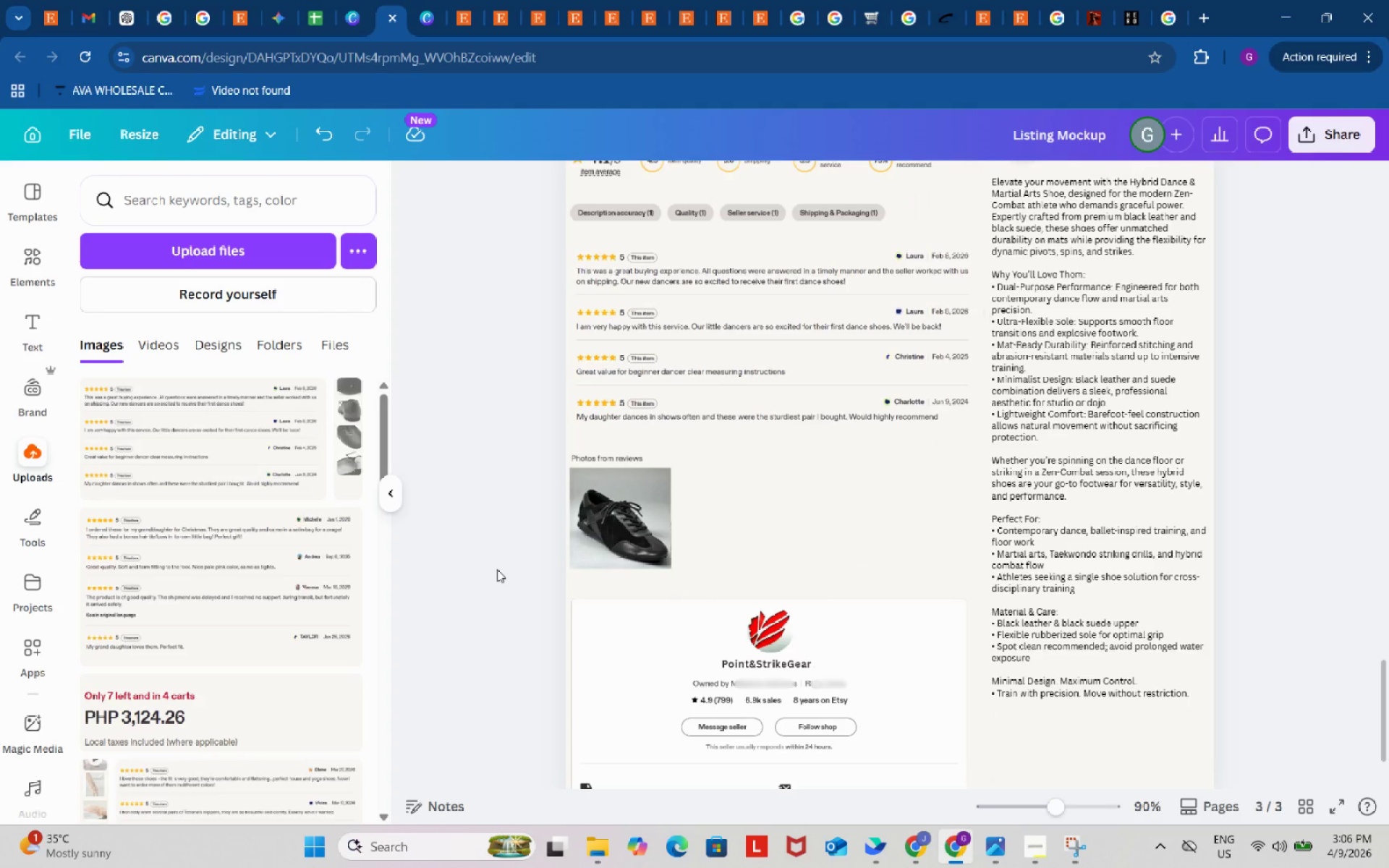 
left_click([1040, 848])